 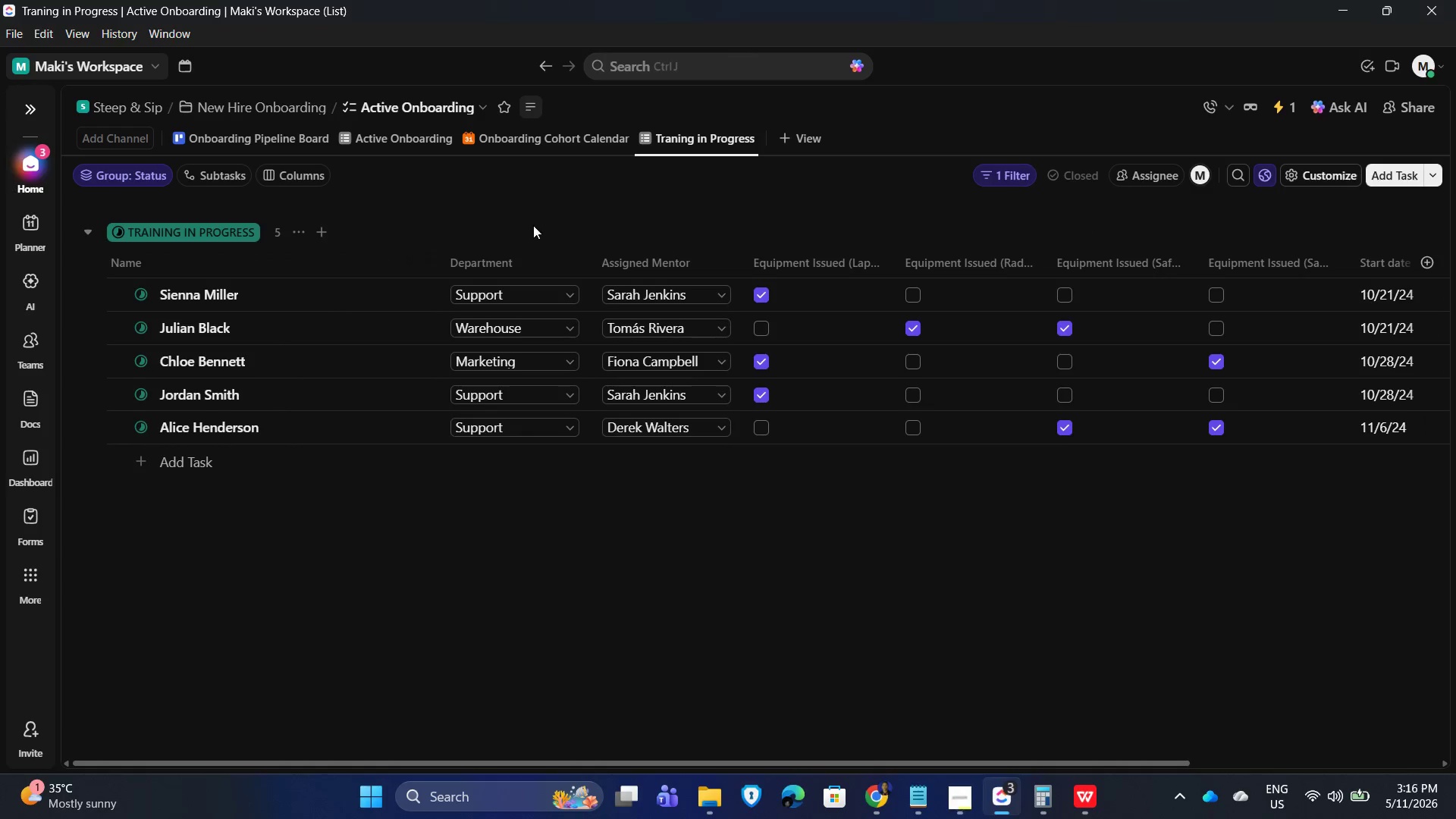 
left_click([1303, 171])
 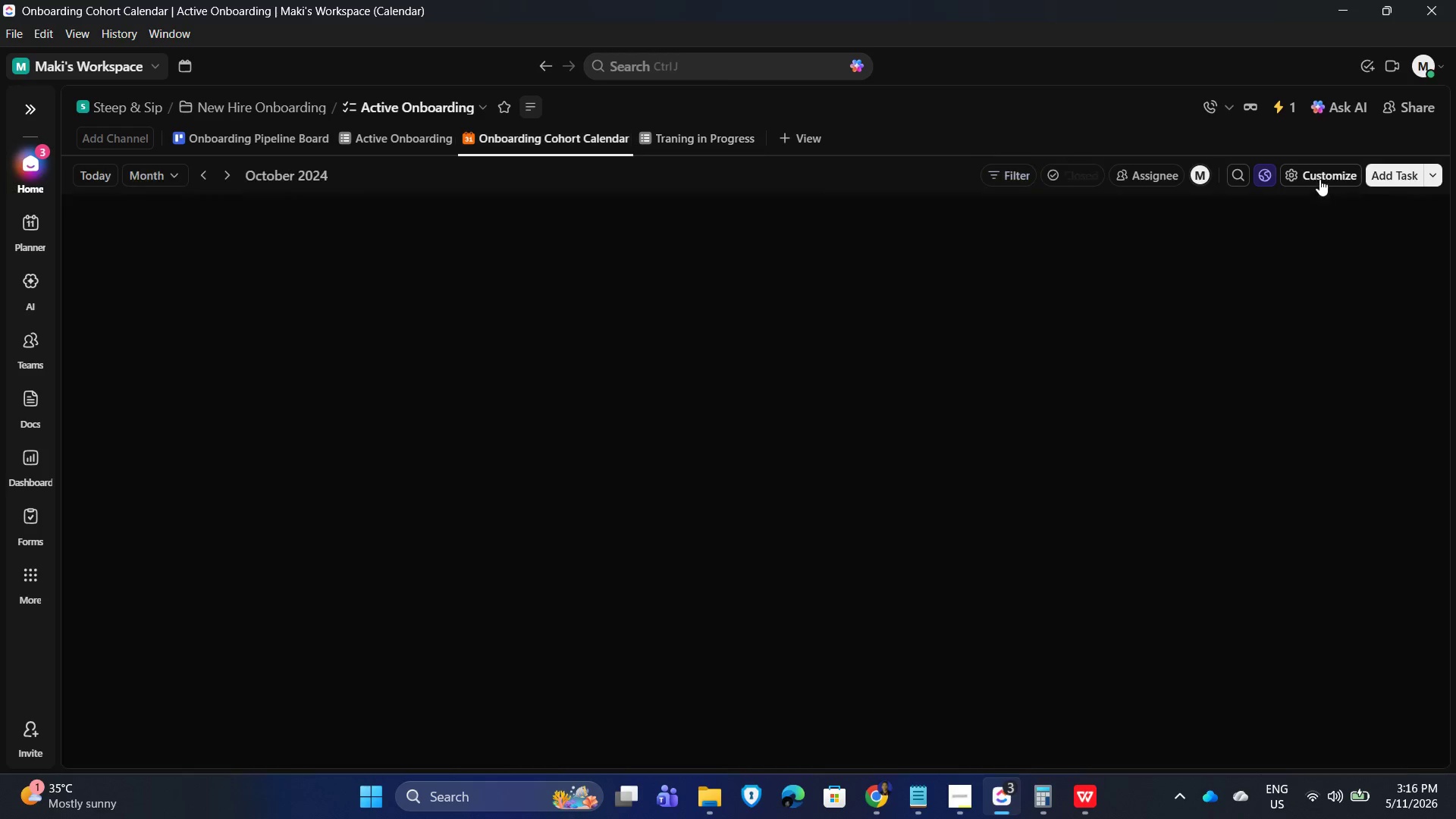 
wait(5.62)
 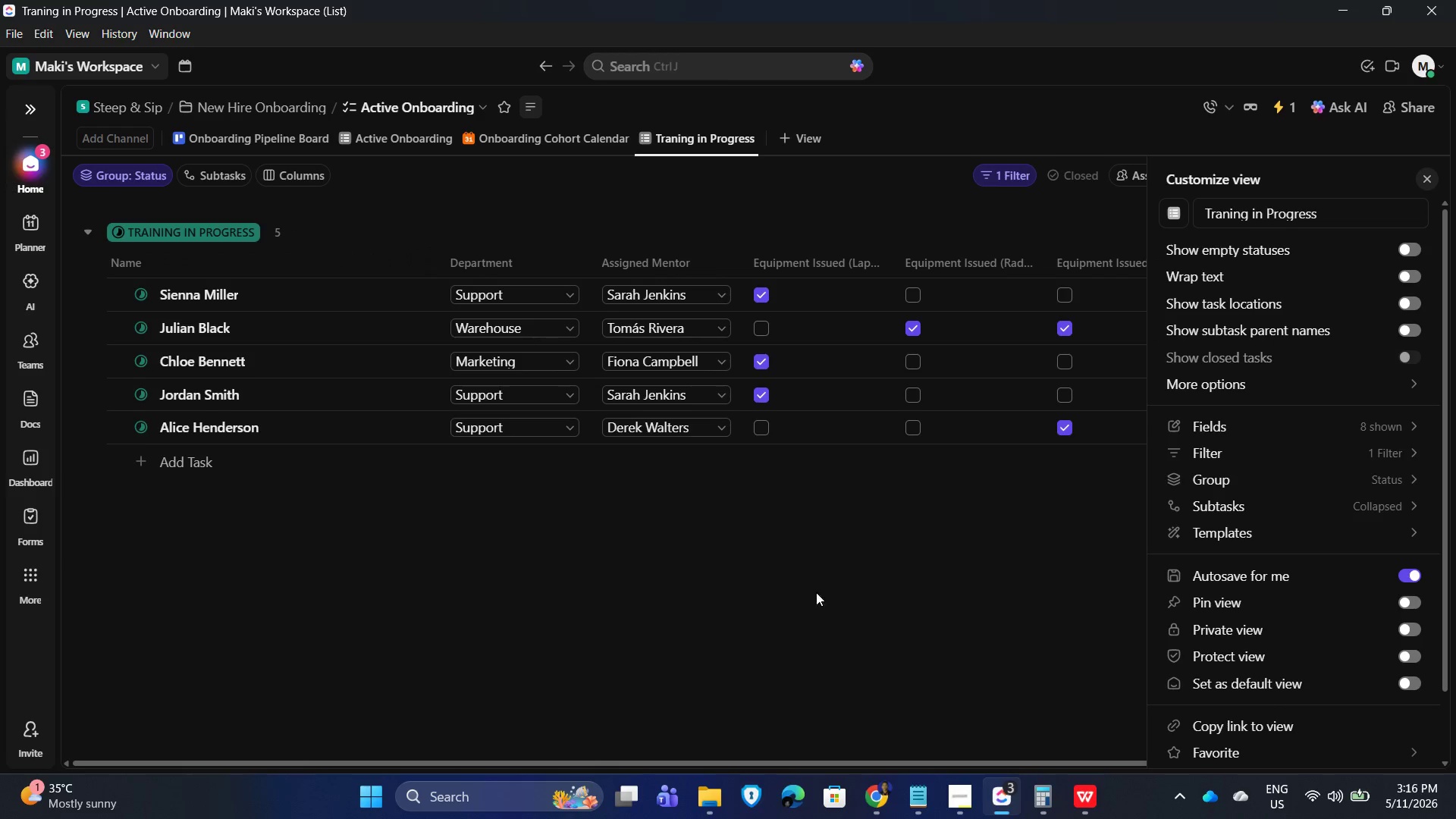 
left_click([1294, 174])
 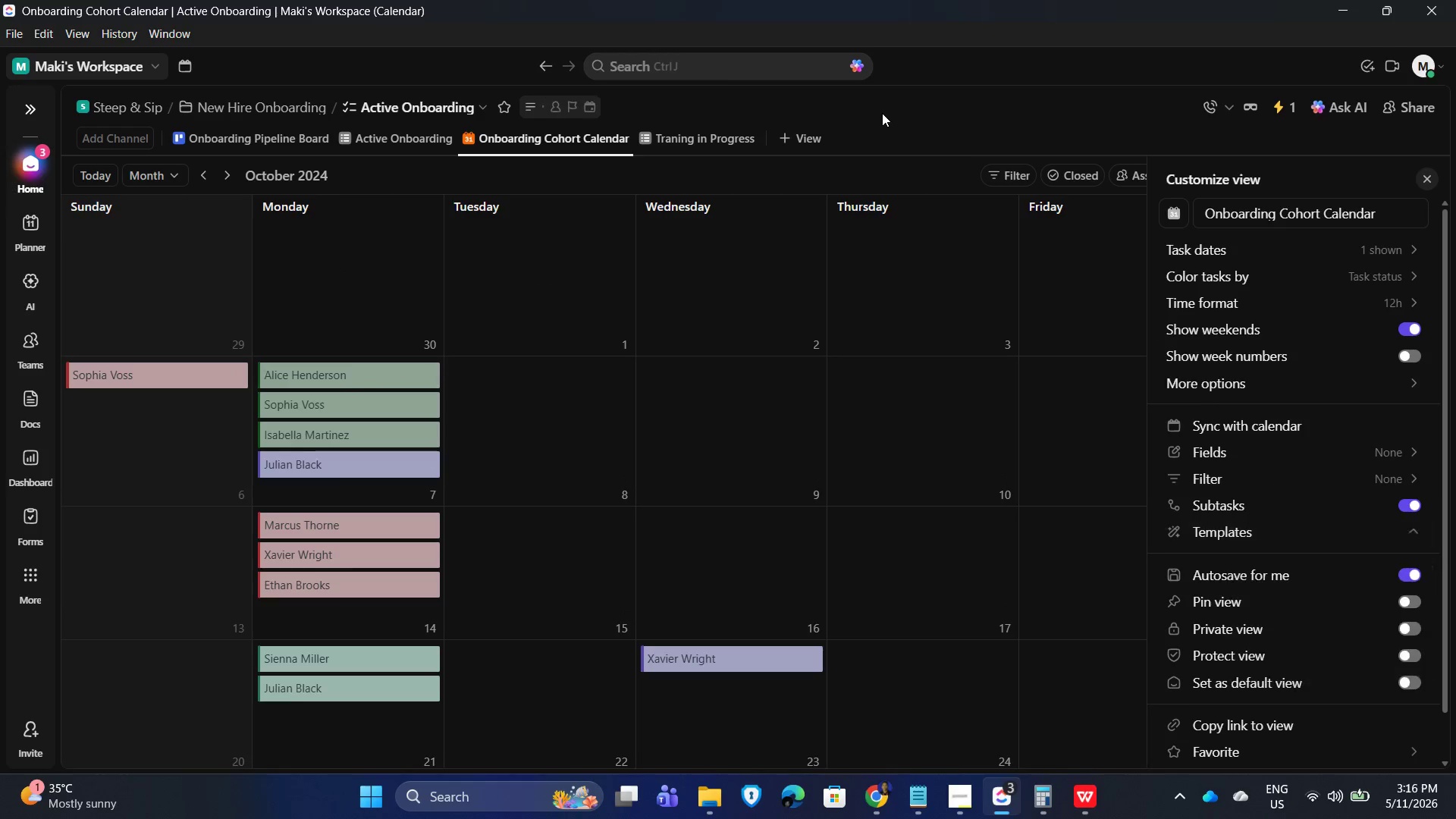 
left_click([990, 133])
 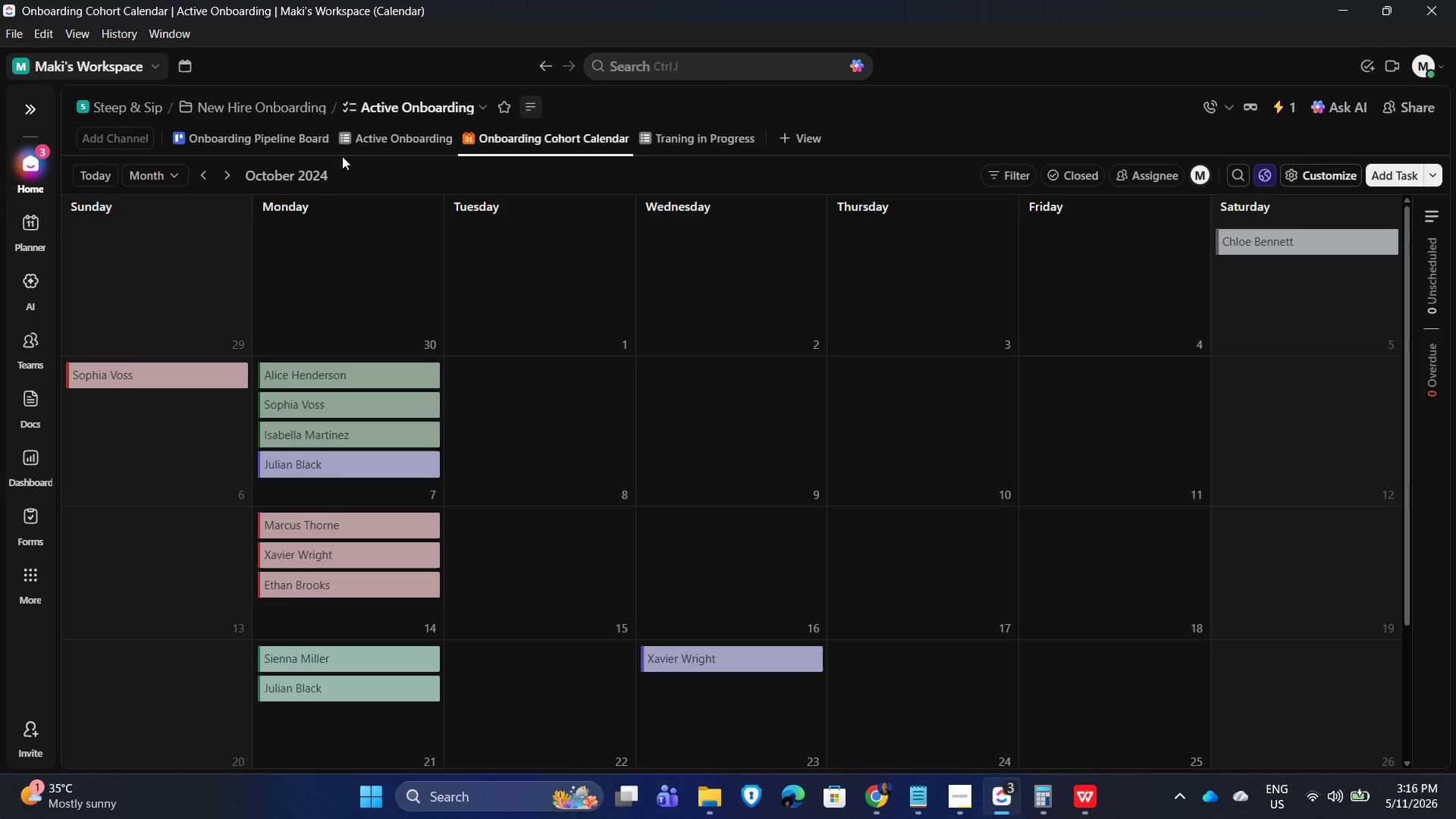 
left_click([366, 135])
 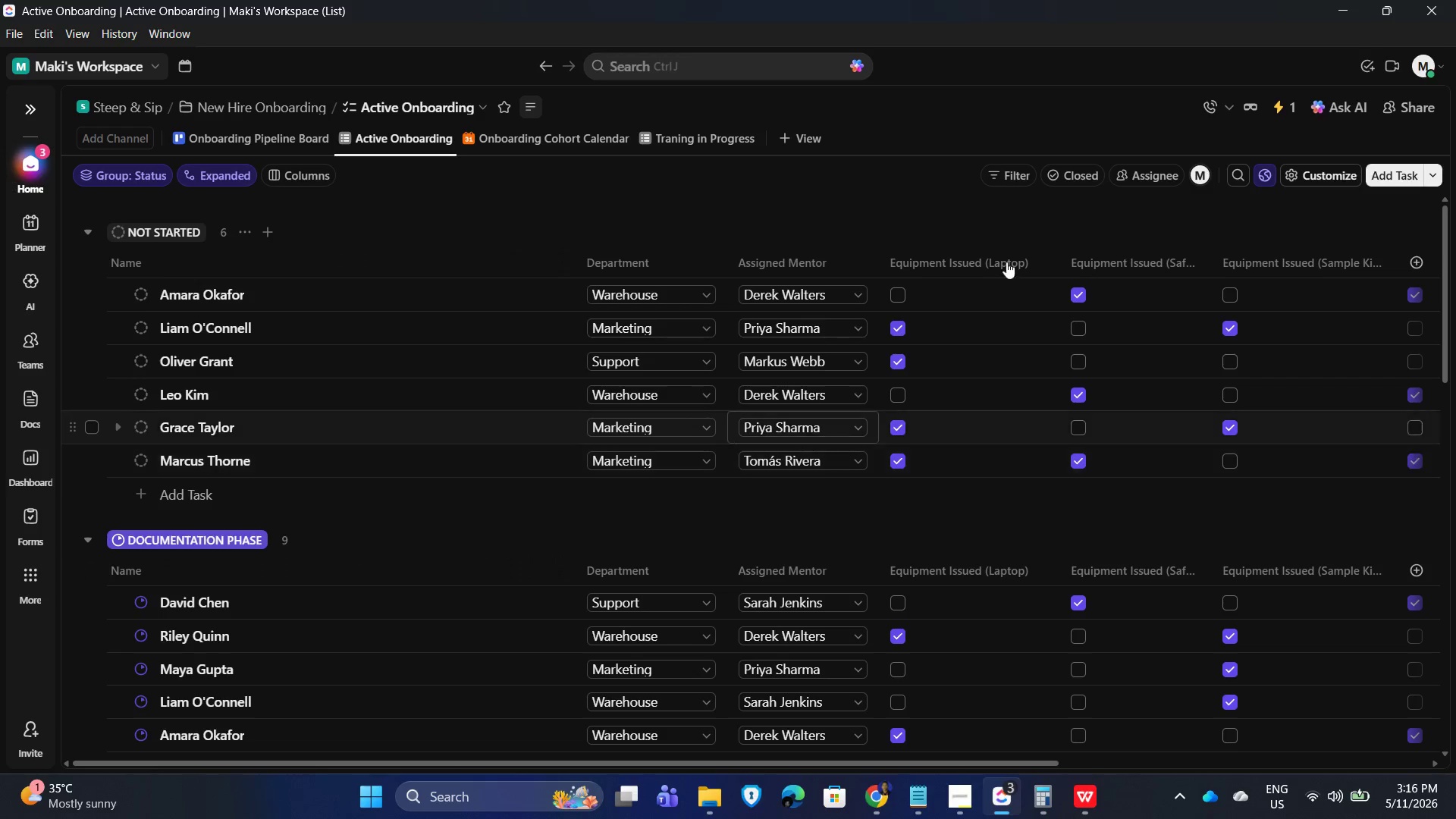 
wait(6.3)
 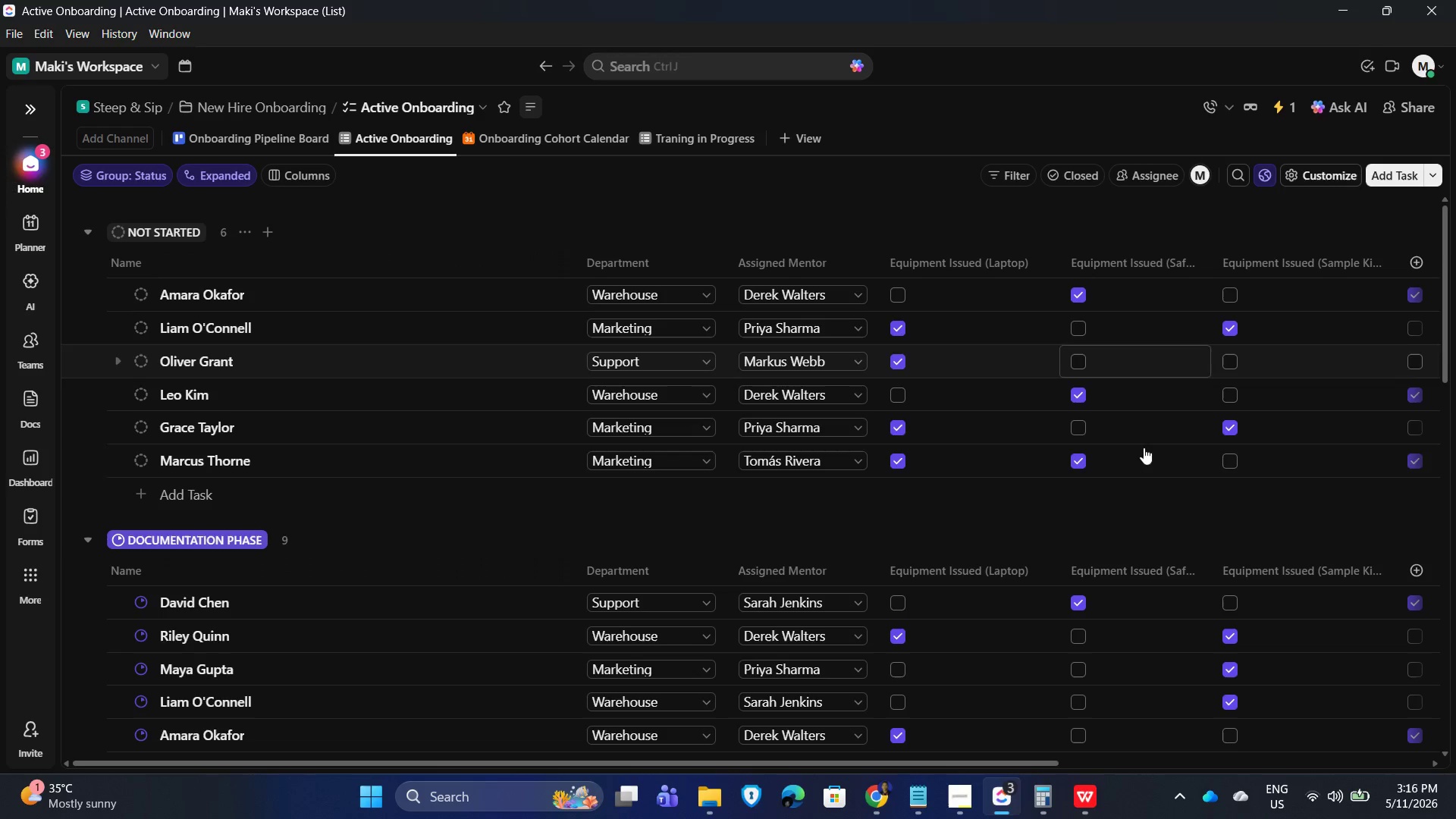 
left_click([214, 141])
 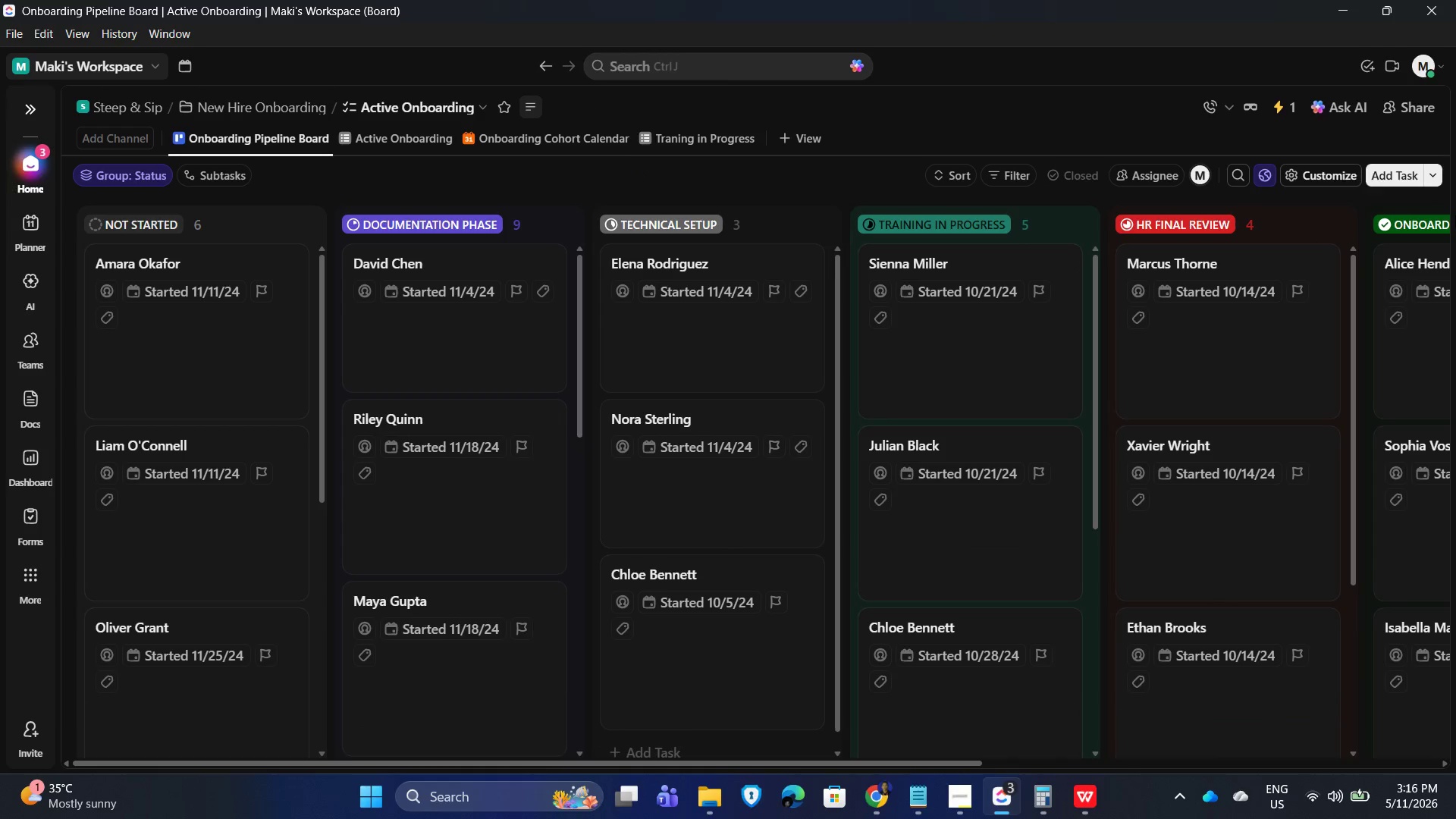 
left_click([1292, 173])
 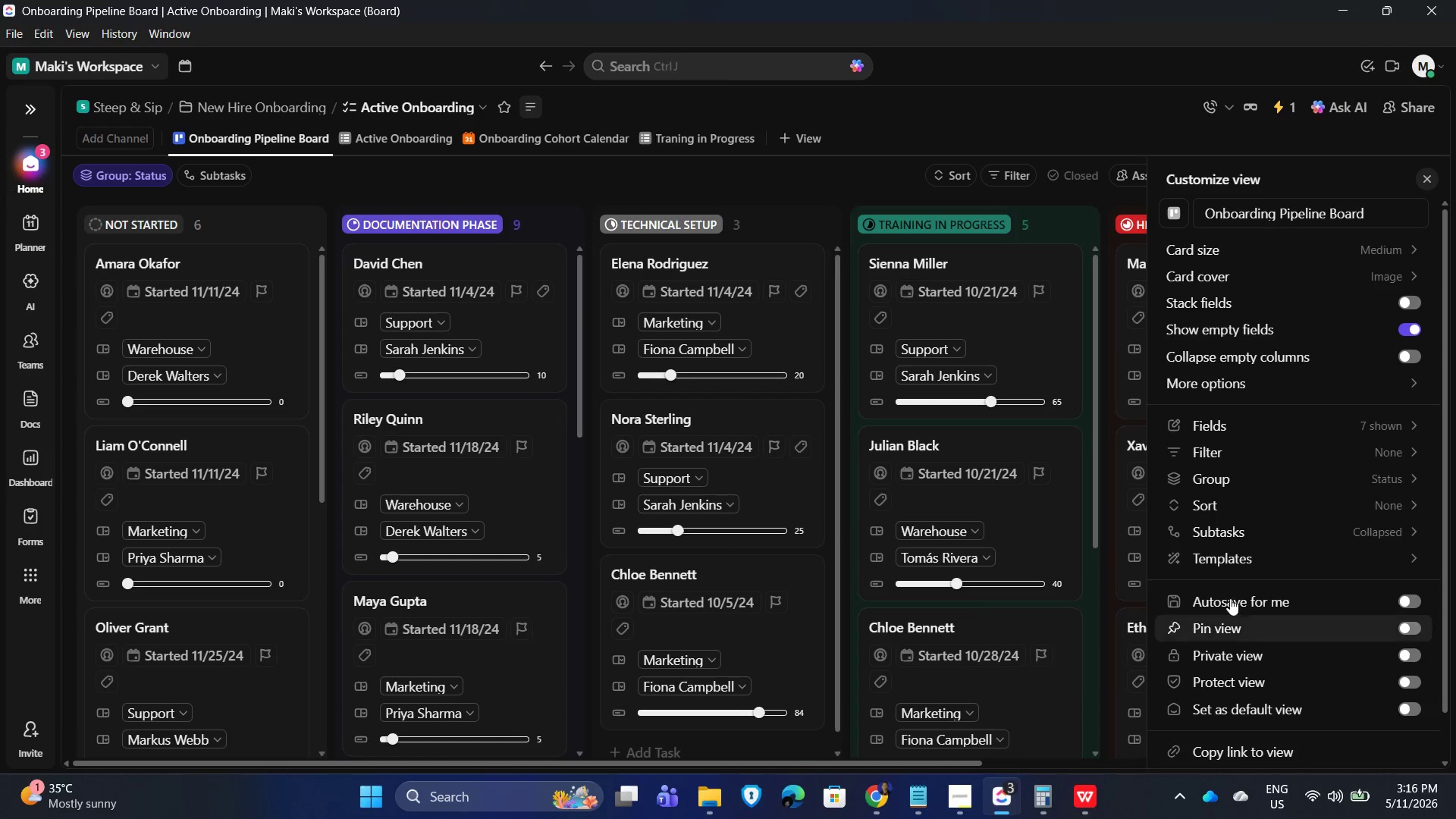 
left_click([1232, 600])
 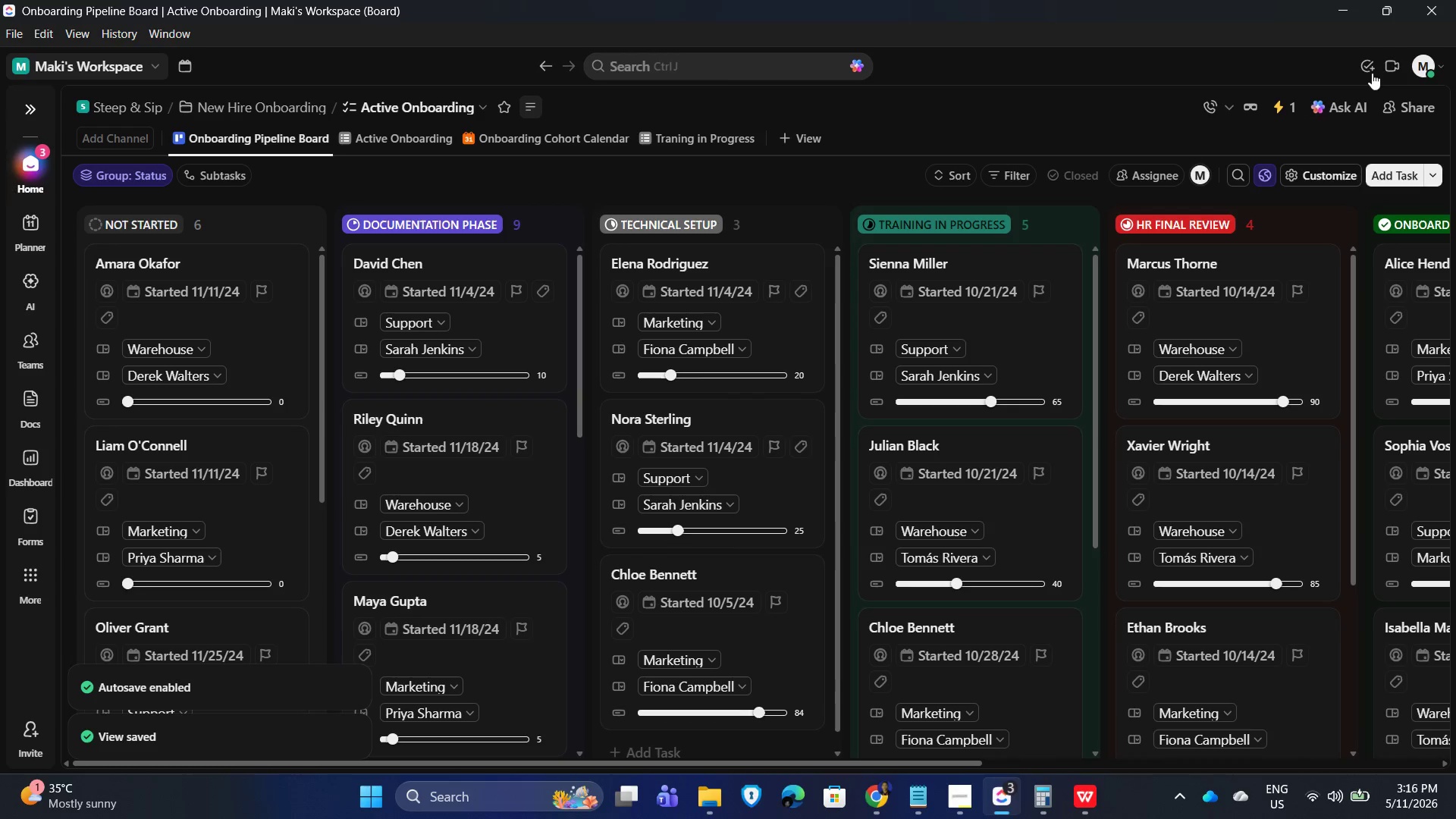 
wait(6.59)
 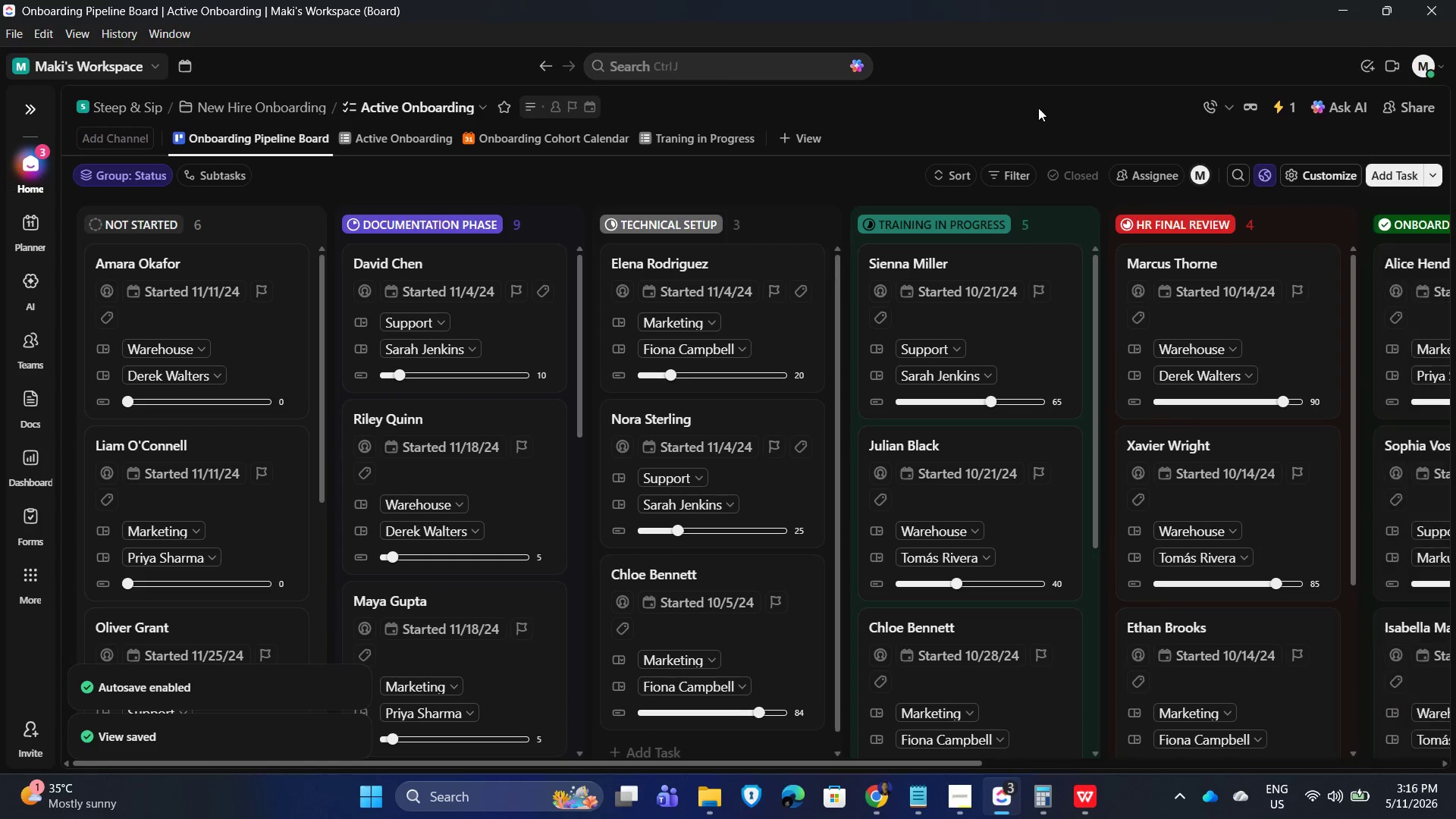 
left_click([1199, 204])
 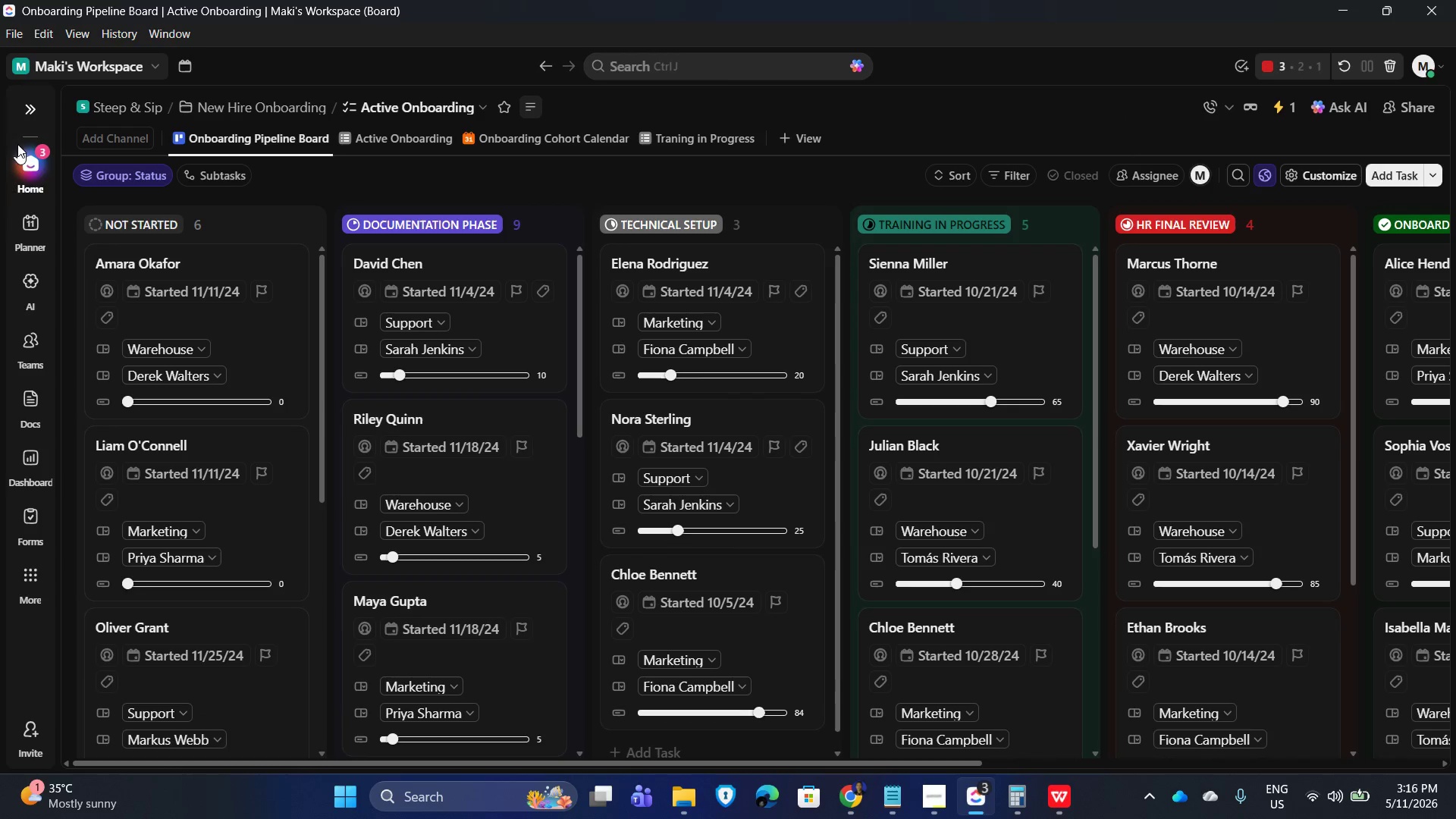 
left_click([30, 109])
 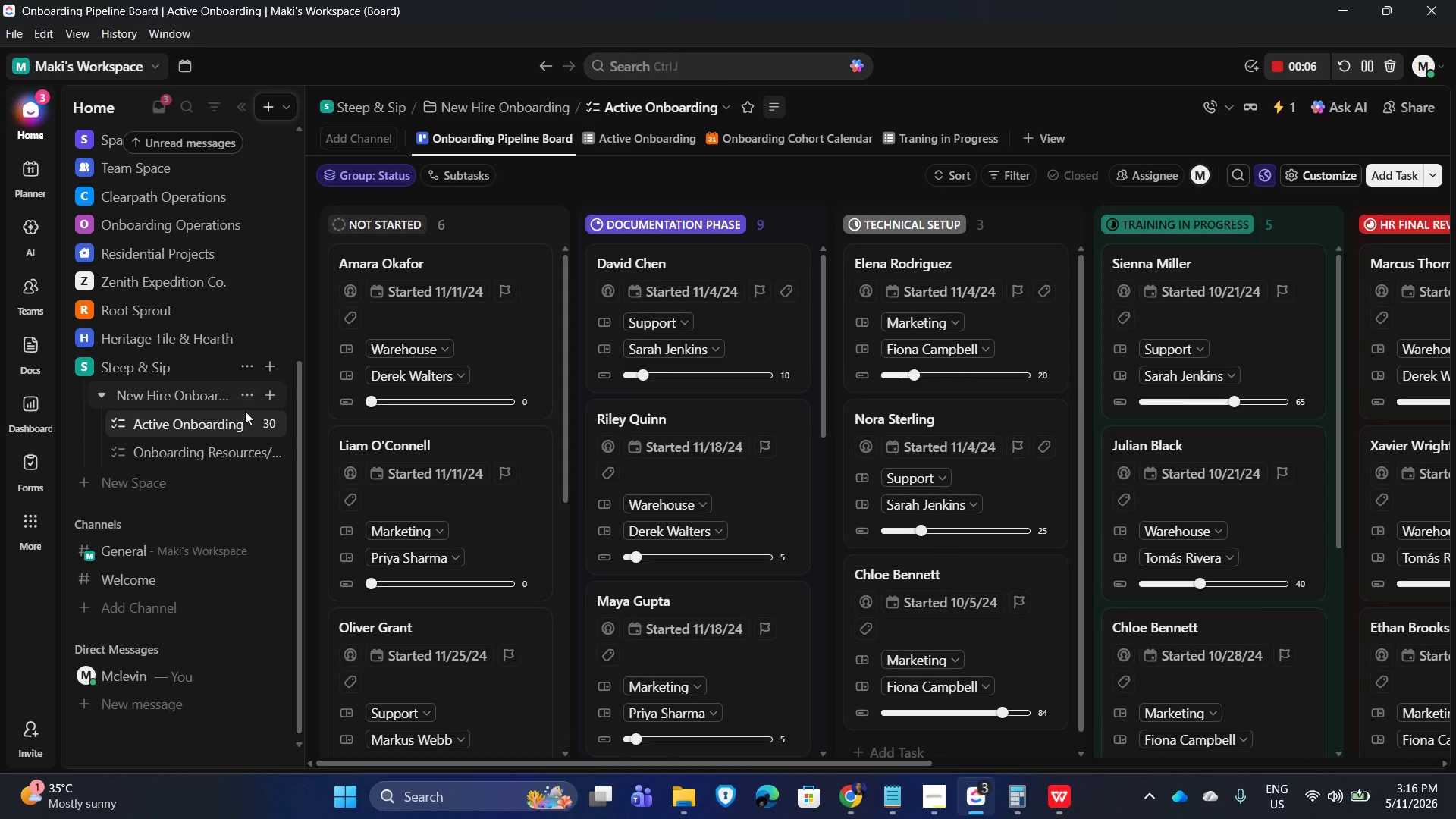 
wait(13.44)
 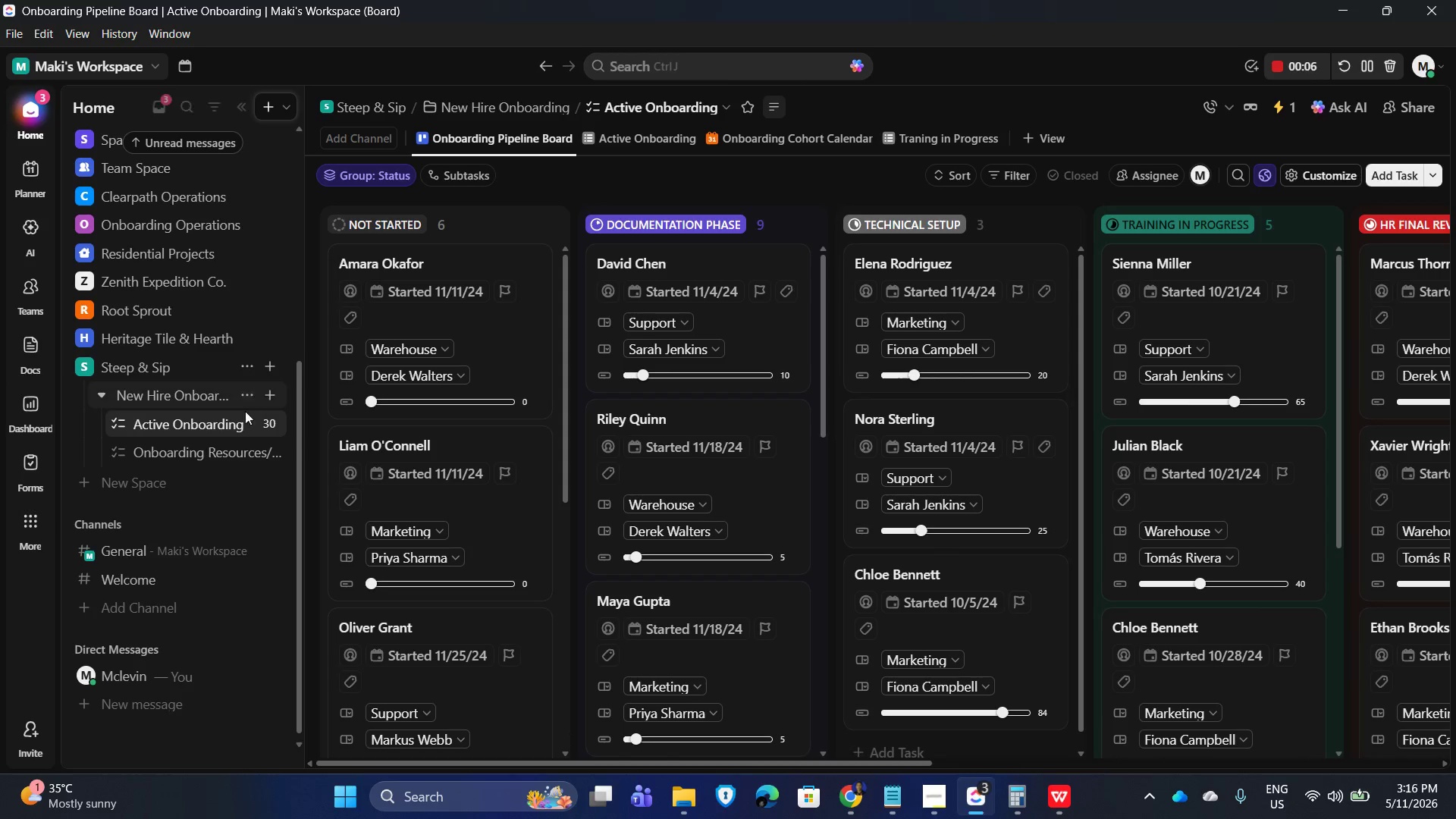 
left_click([154, 452])
 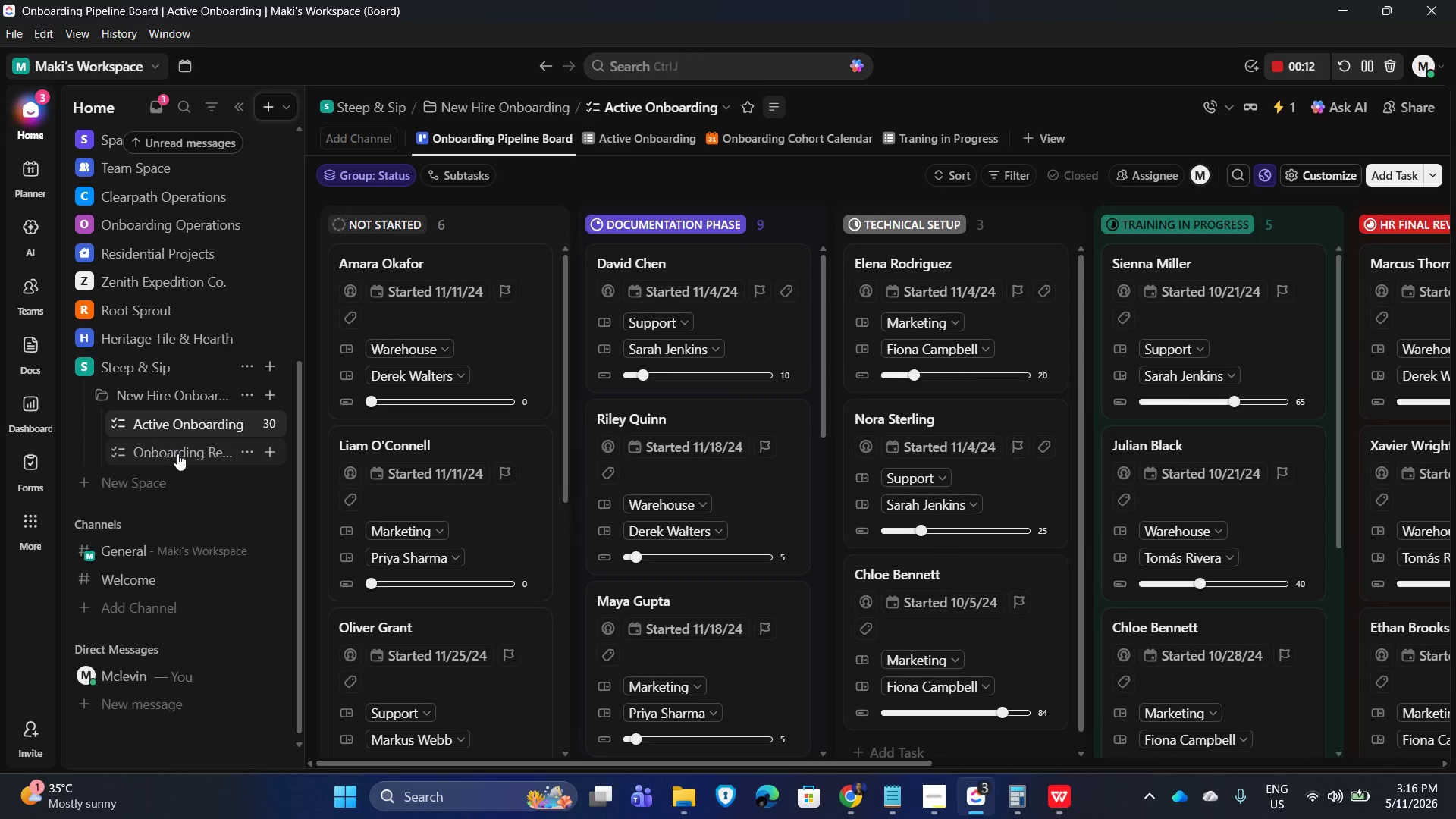 
mouse_move([196, 443])
 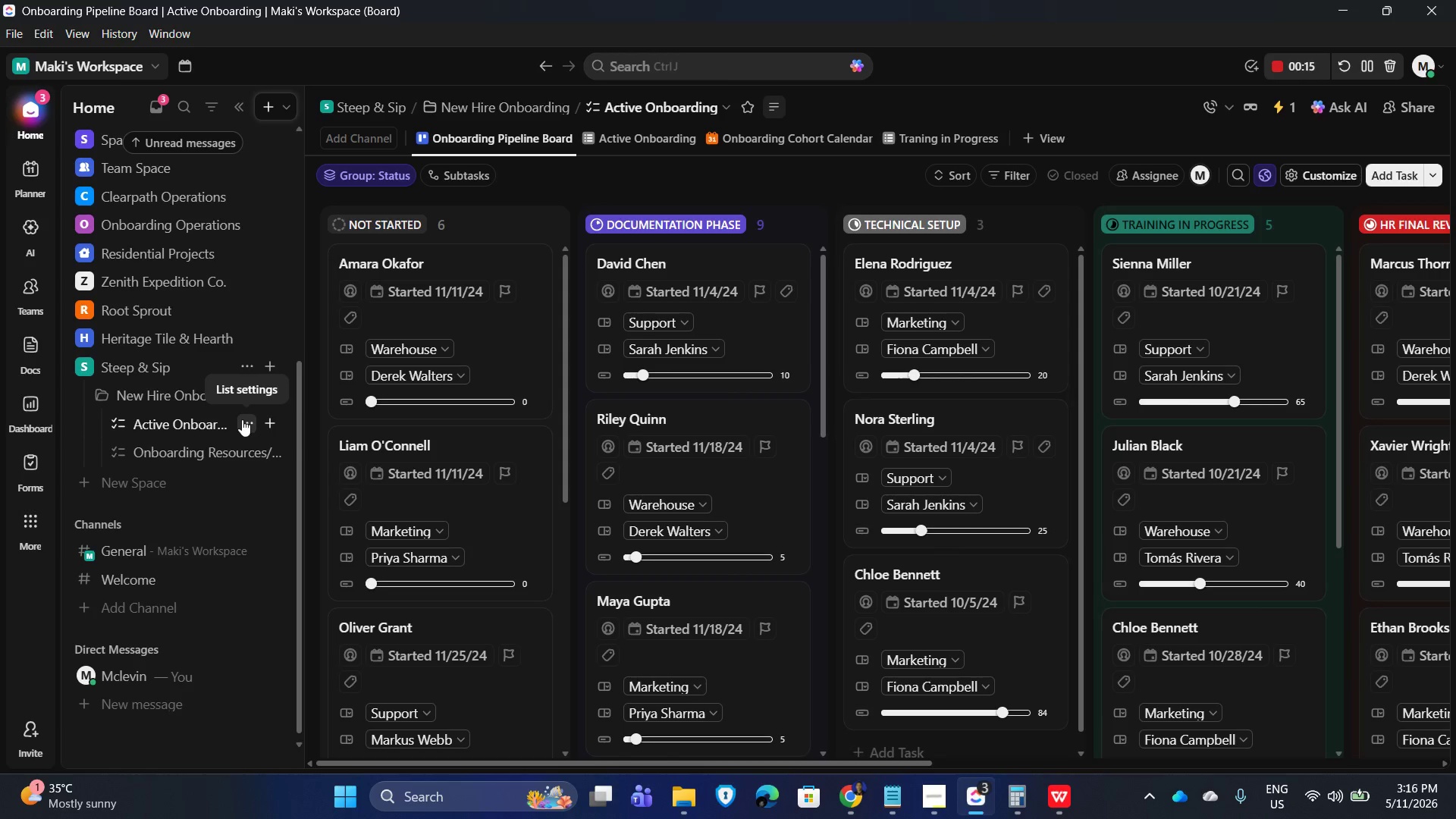 
left_click([242, 419])
 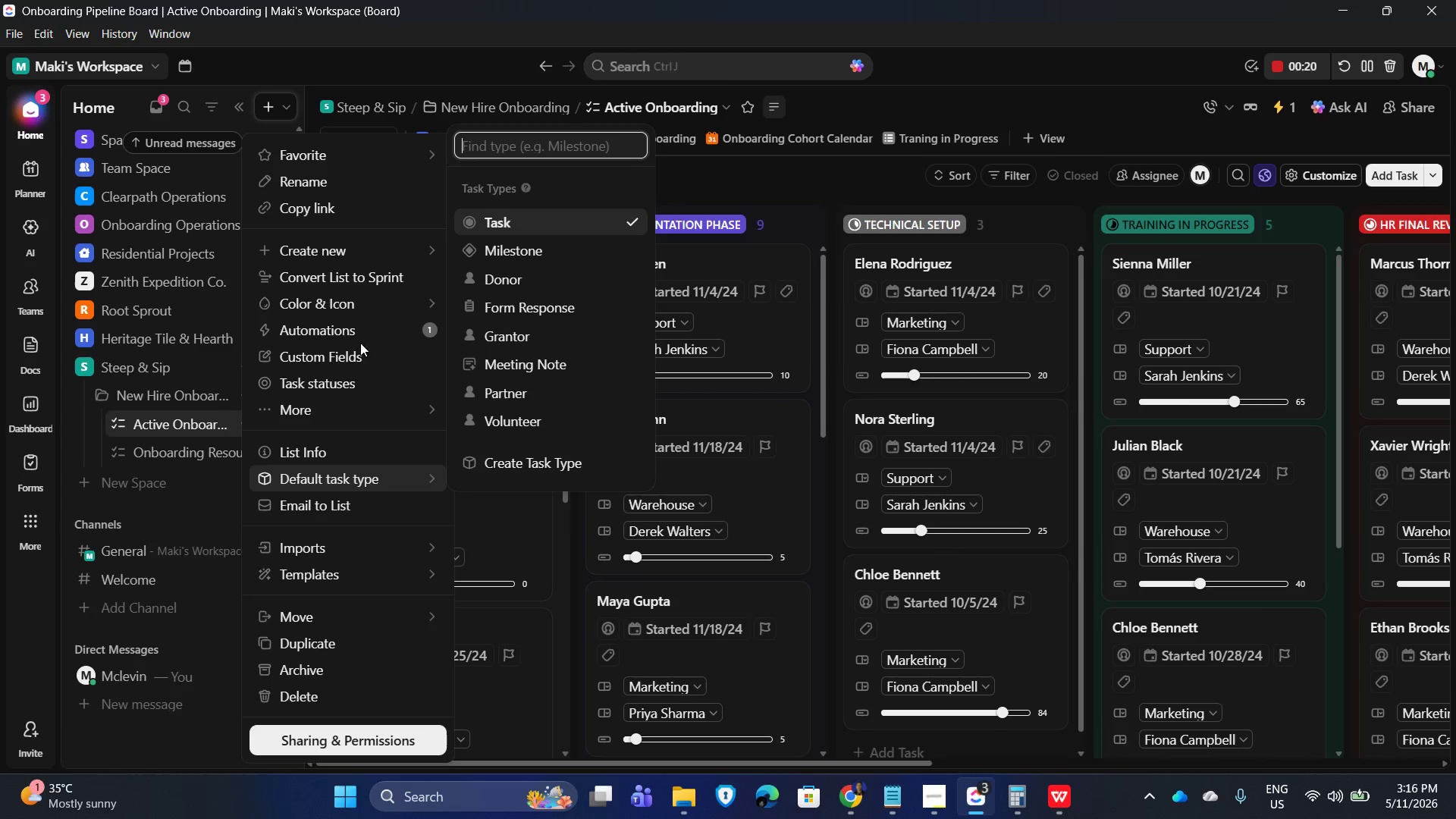 
wait(6.62)
 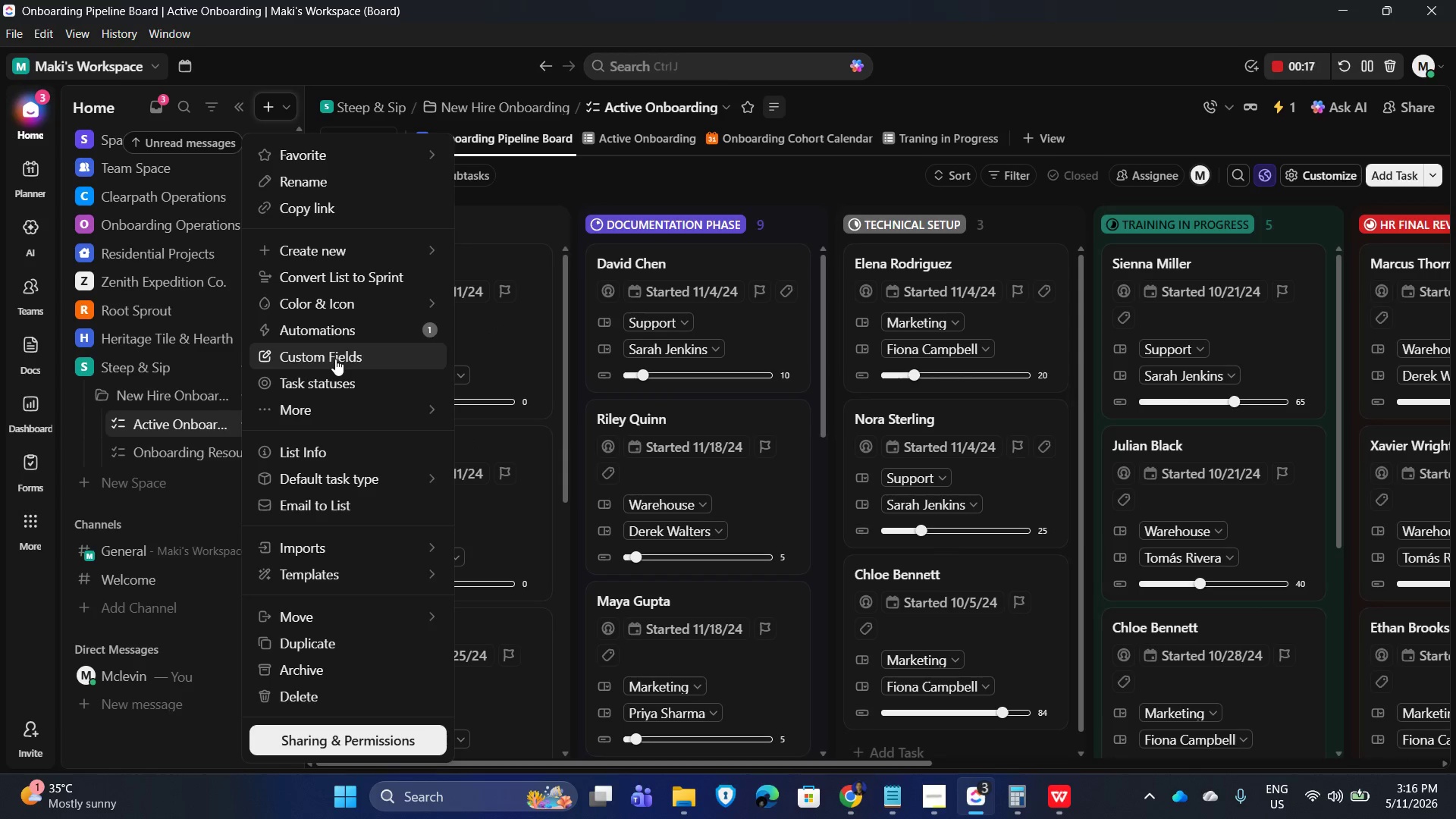 
left_click([357, 359])
 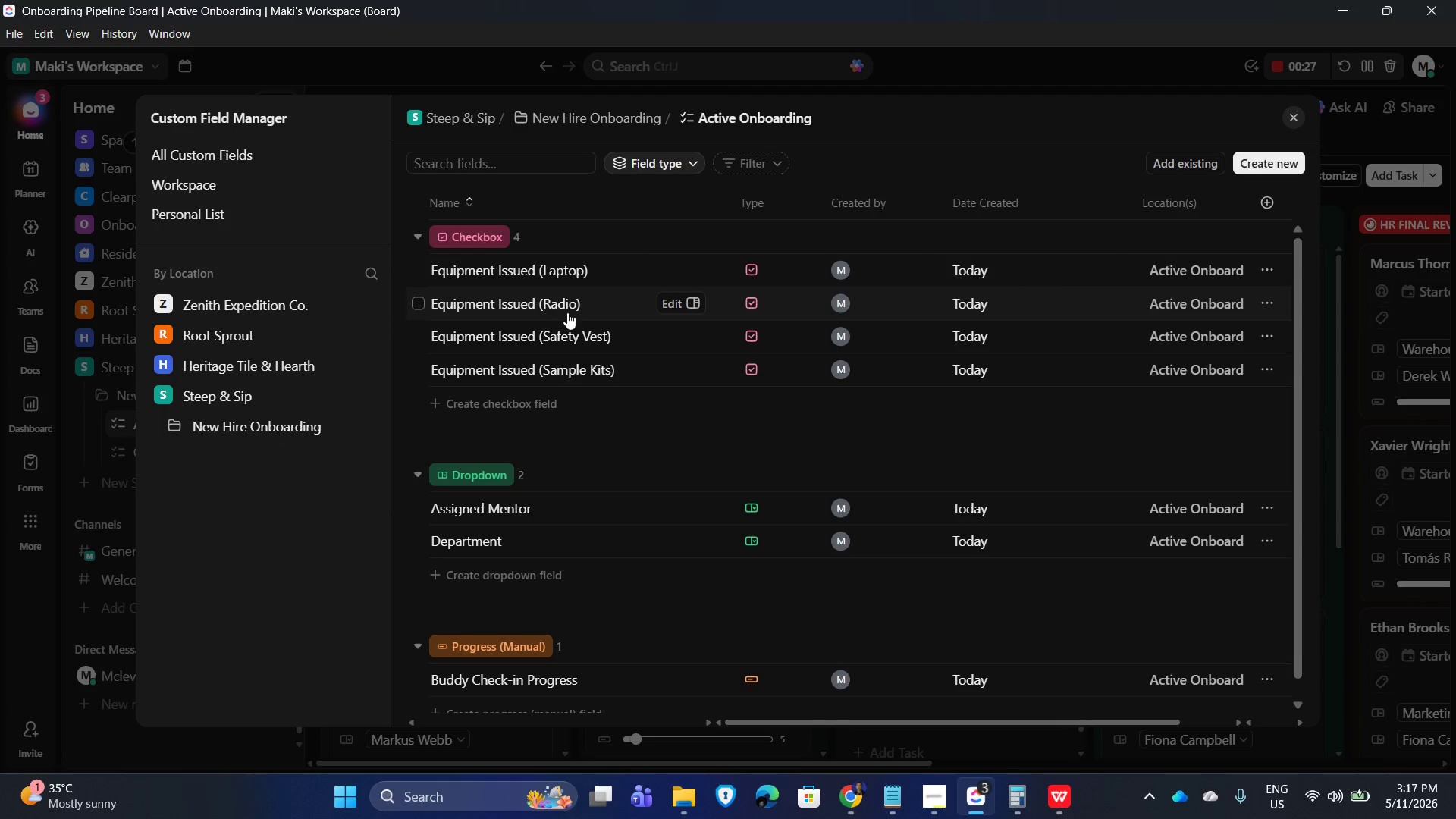 
wait(10.02)
 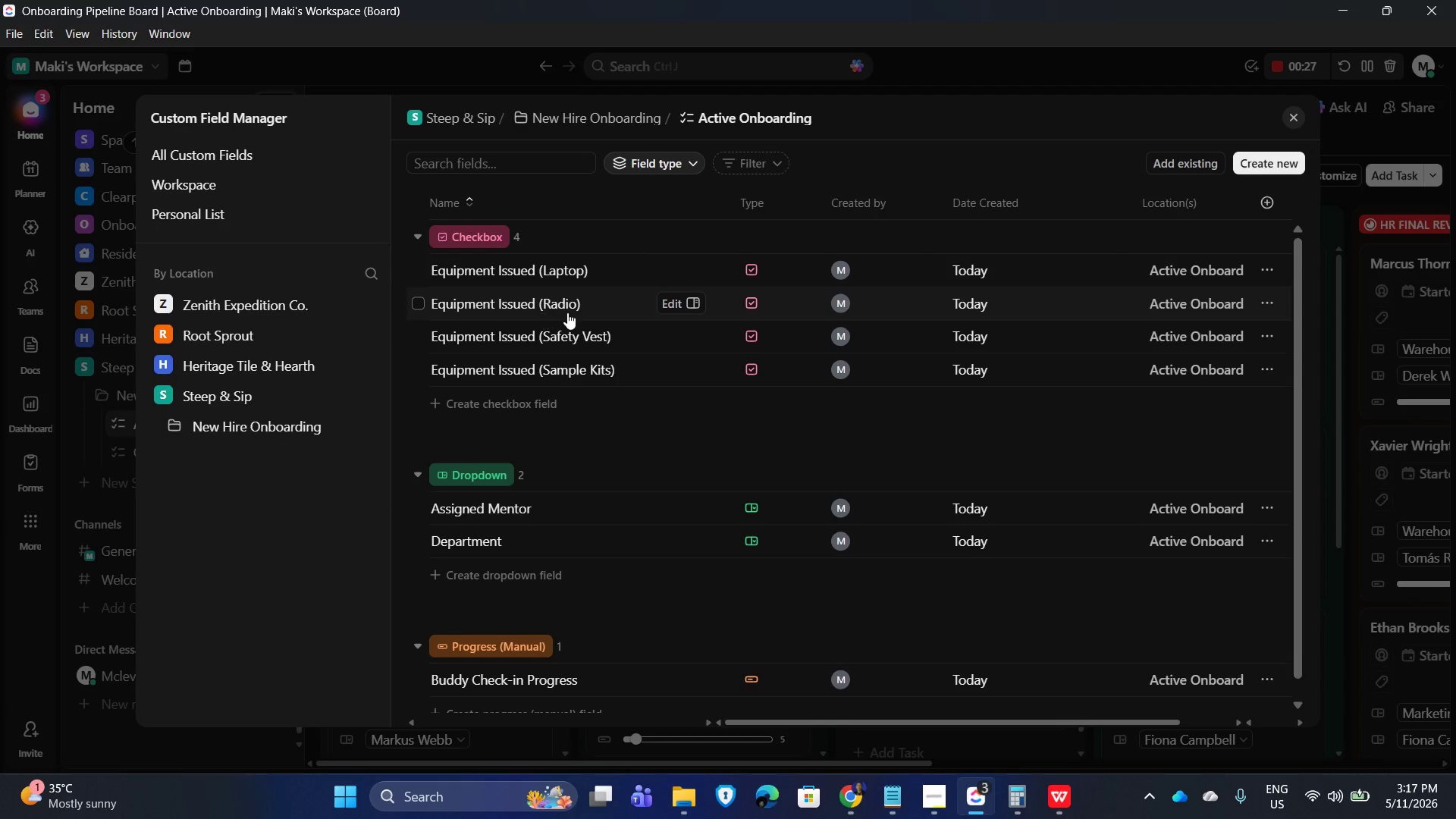 
scroll: coordinate [660, 539], scroll_direction: down, amount: 1.0
 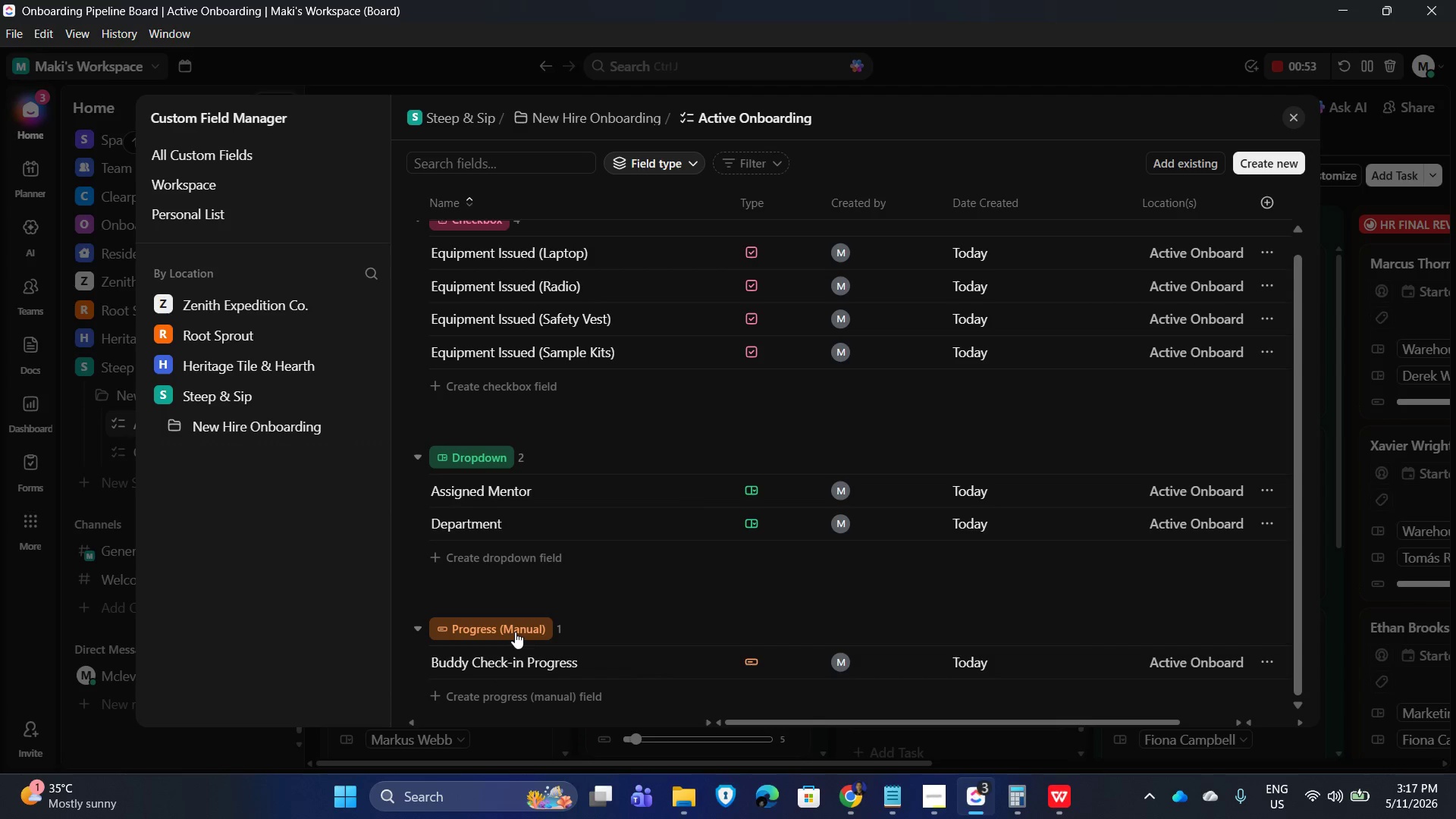 
wait(25.41)
 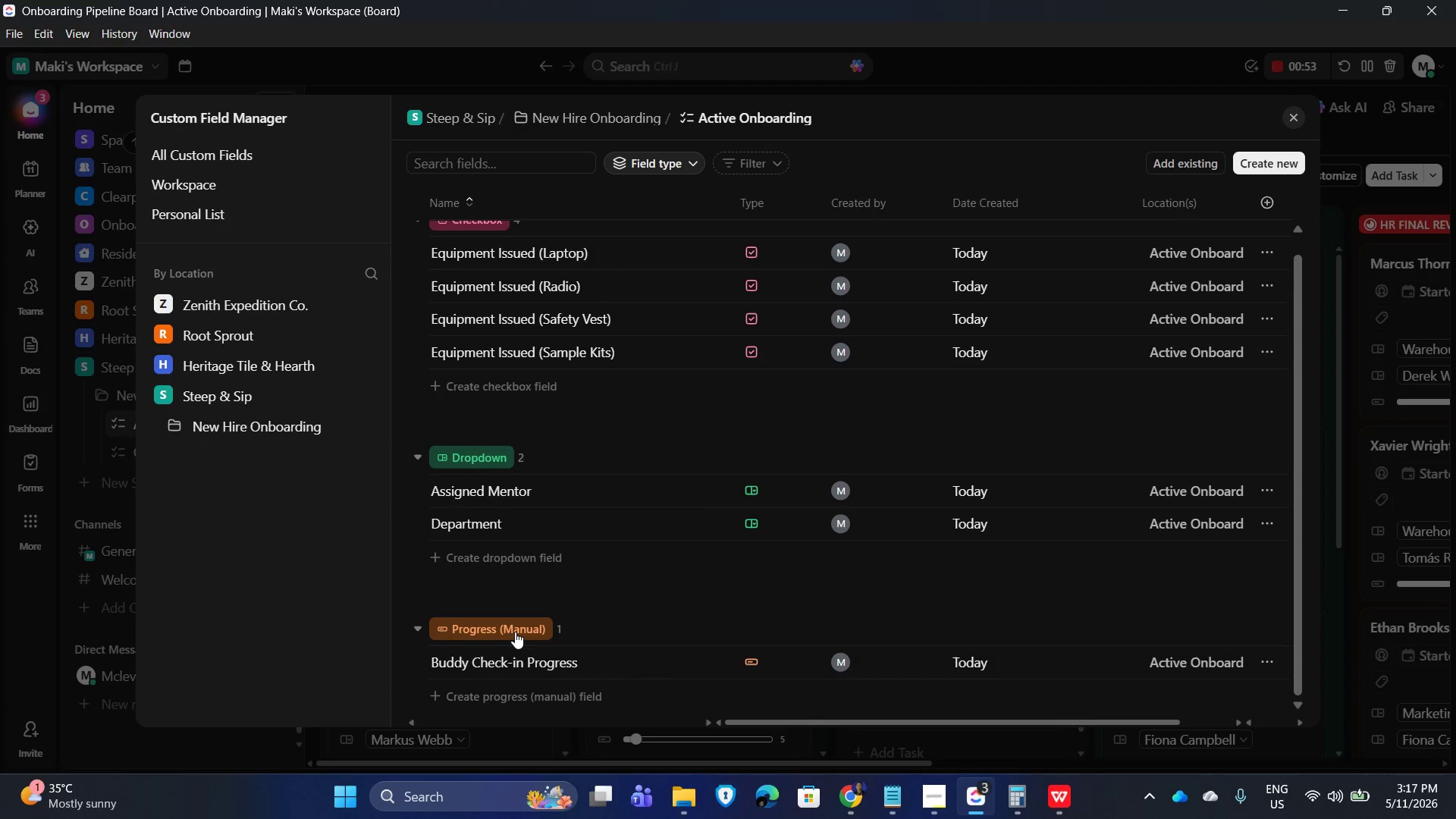 
left_click([1297, 118])
 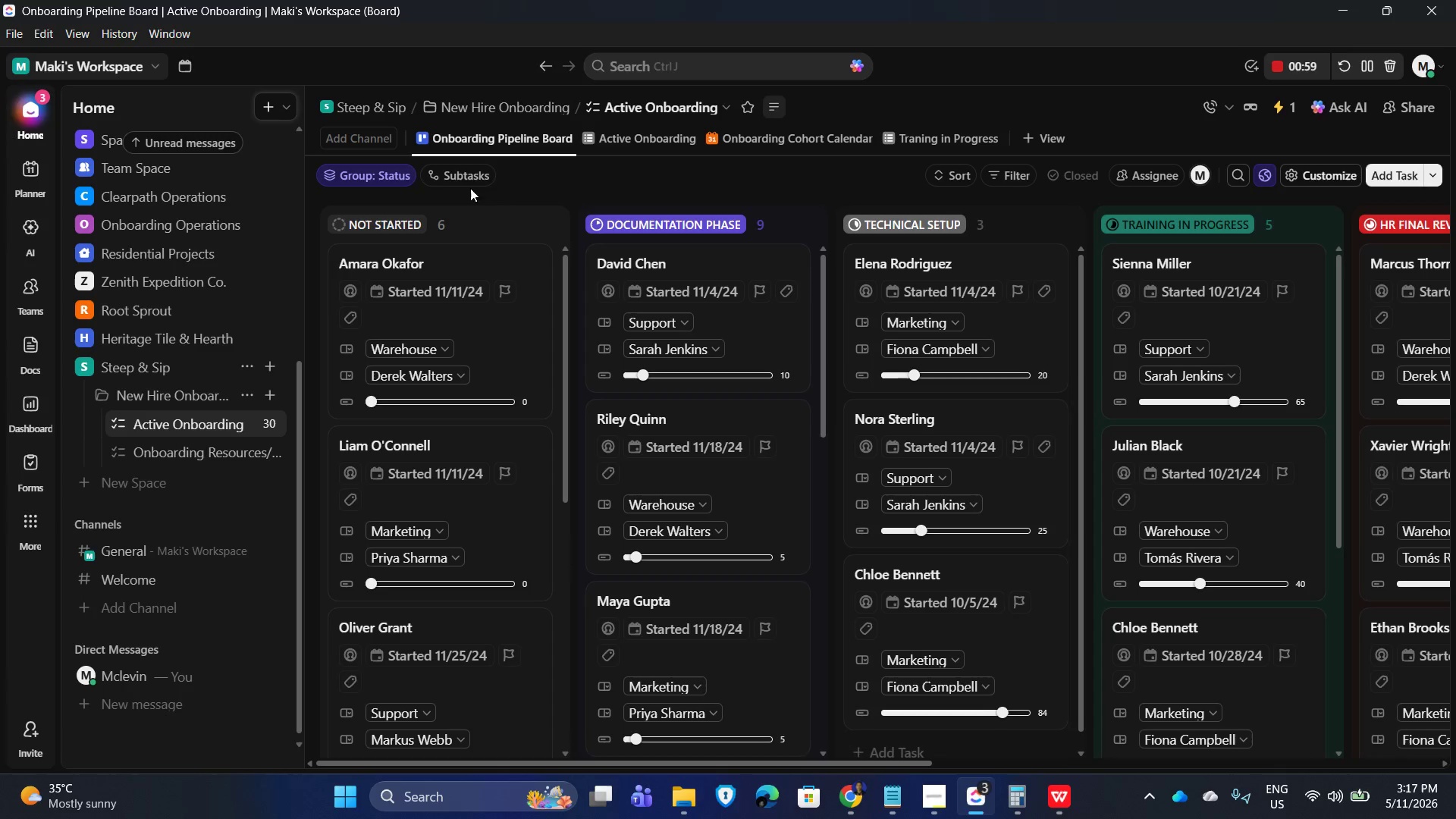 
left_click([620, 130])
 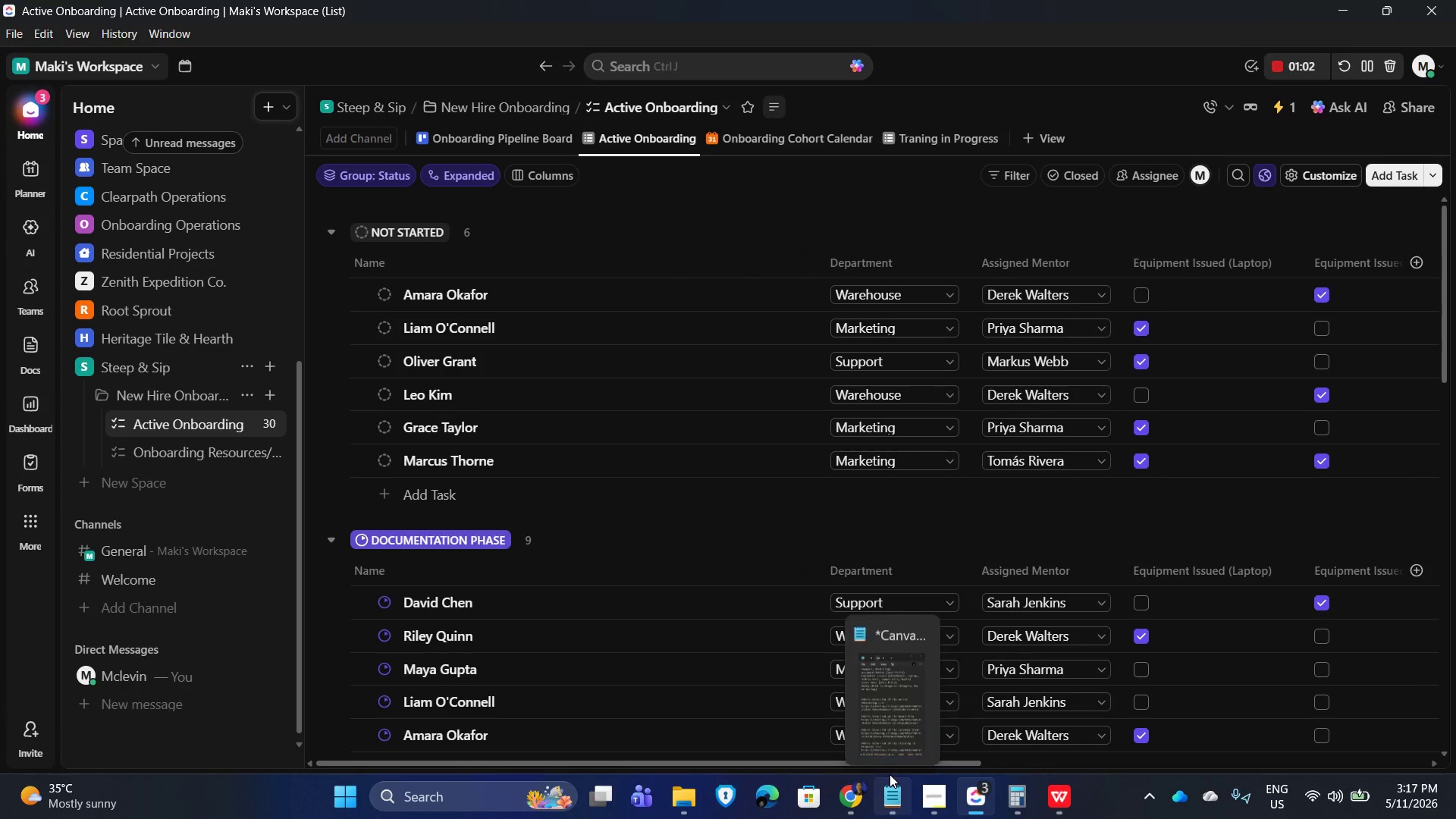 
left_click_drag(start_coordinate=[932, 762], to_coordinate=[1037, 763])
 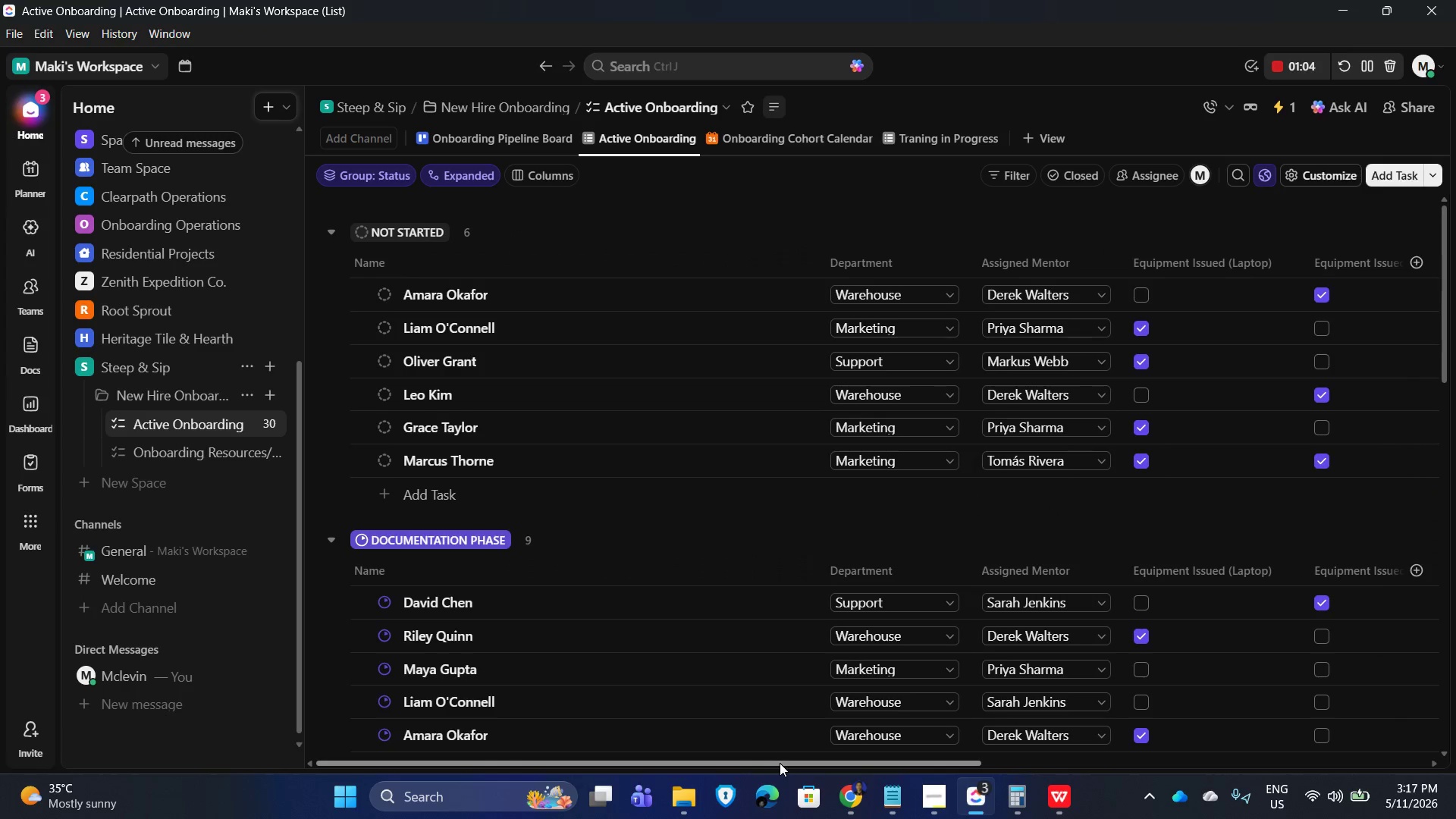 
left_click_drag(start_coordinate=[780, 762], to_coordinate=[1003, 776])
 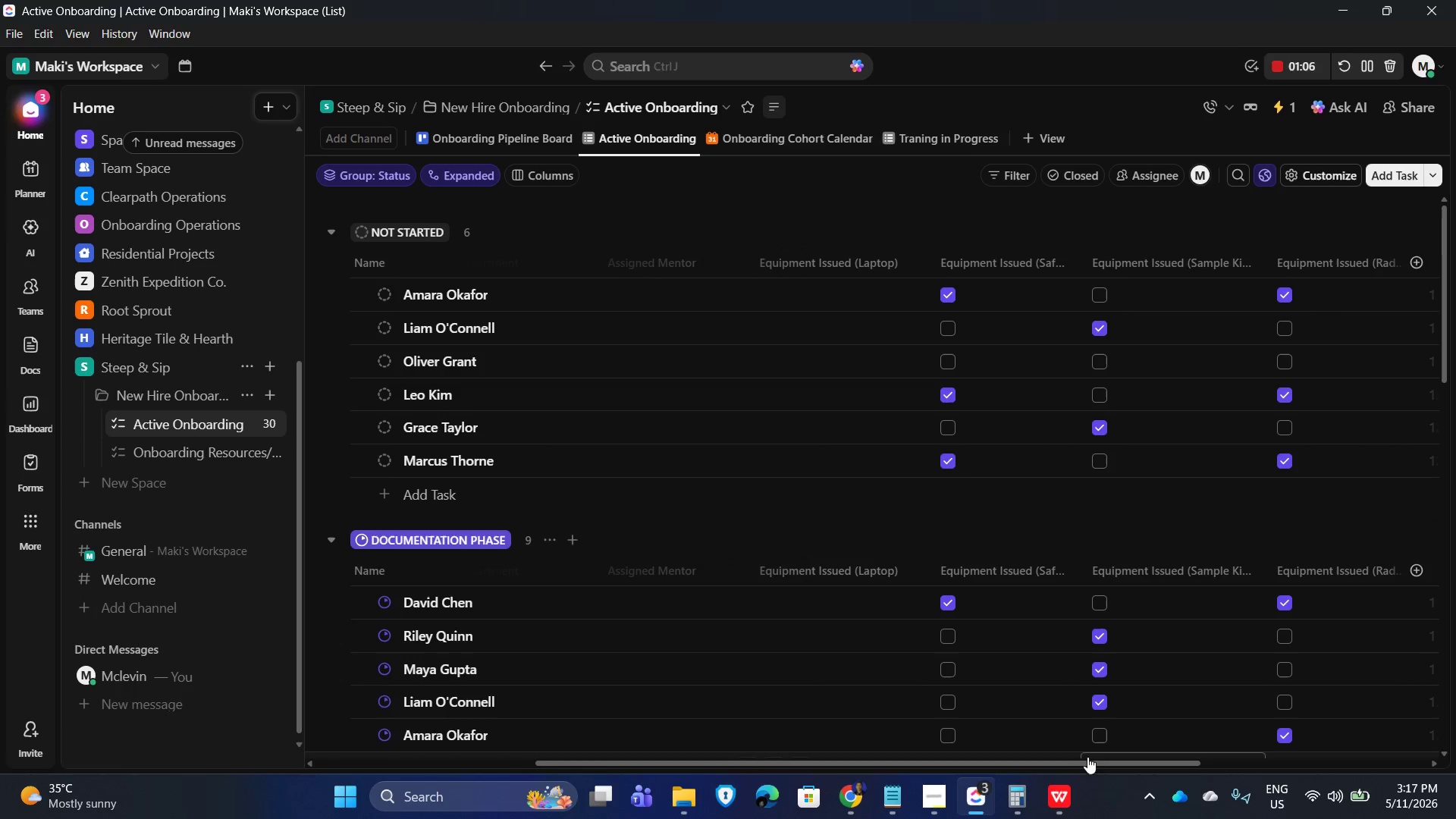 
left_click_drag(start_coordinate=[1087, 761], to_coordinate=[1193, 766])
 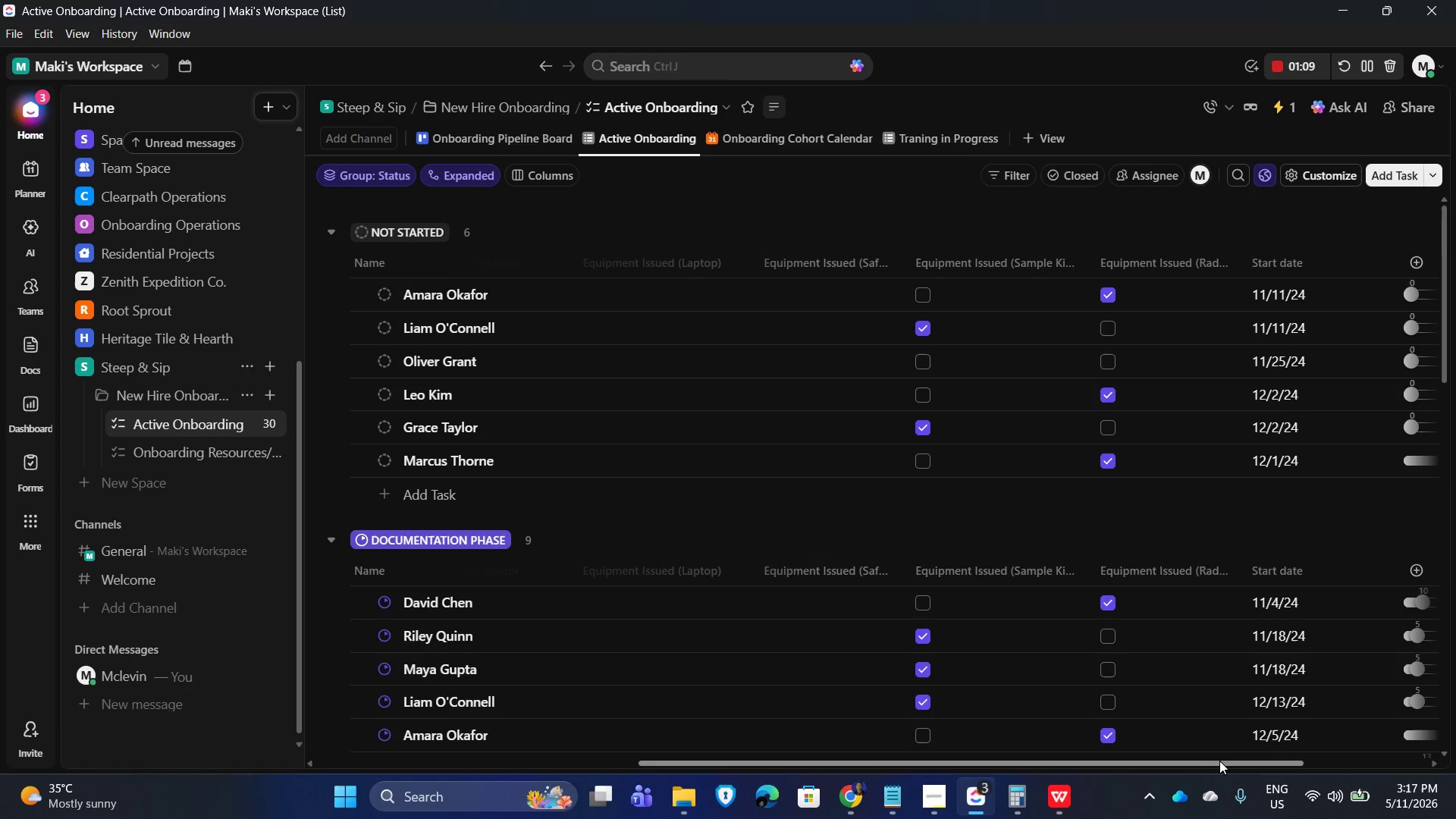 
left_click_drag(start_coordinate=[1207, 761], to_coordinate=[1434, 786])
 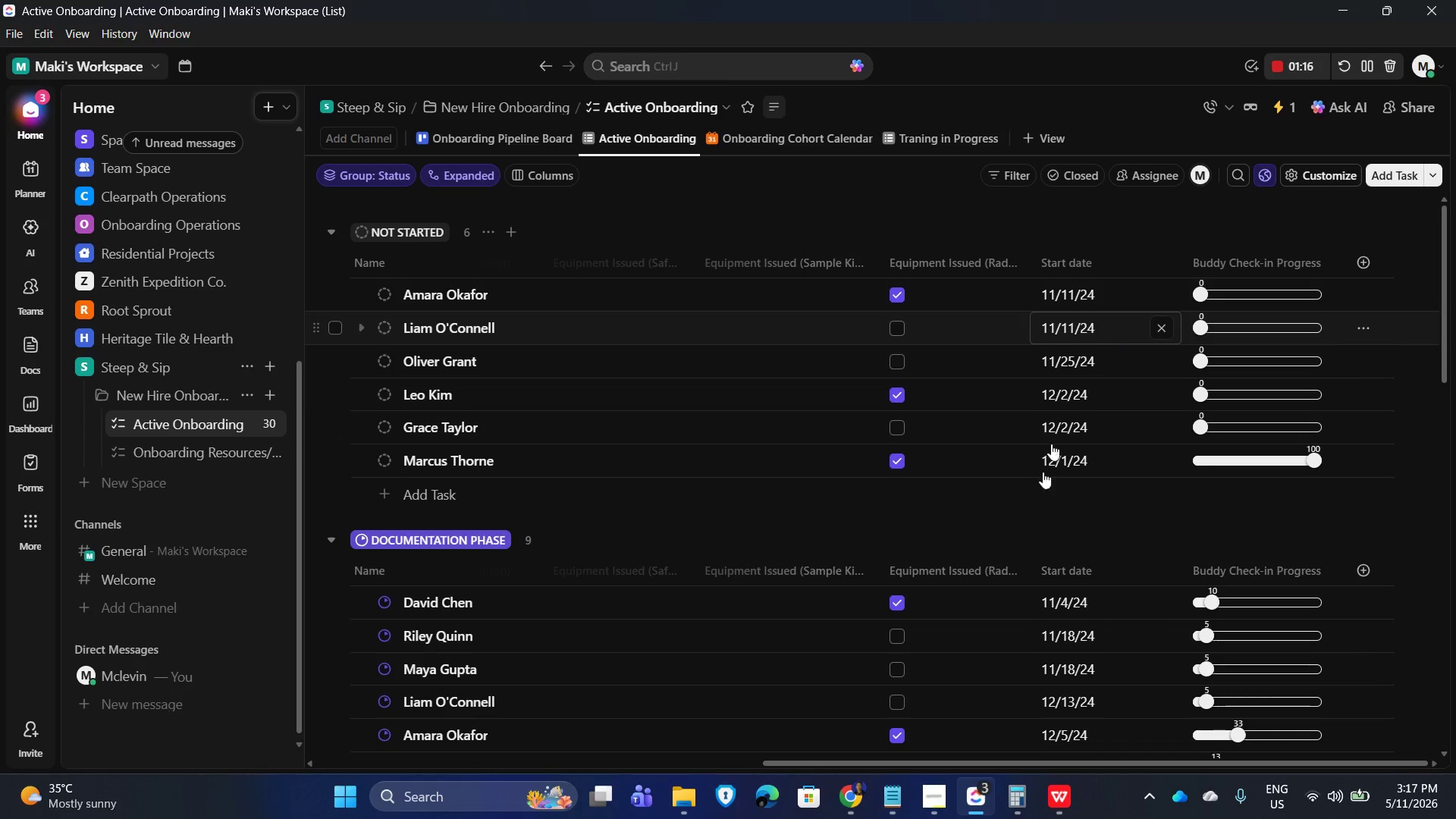 
wait(10.03)
 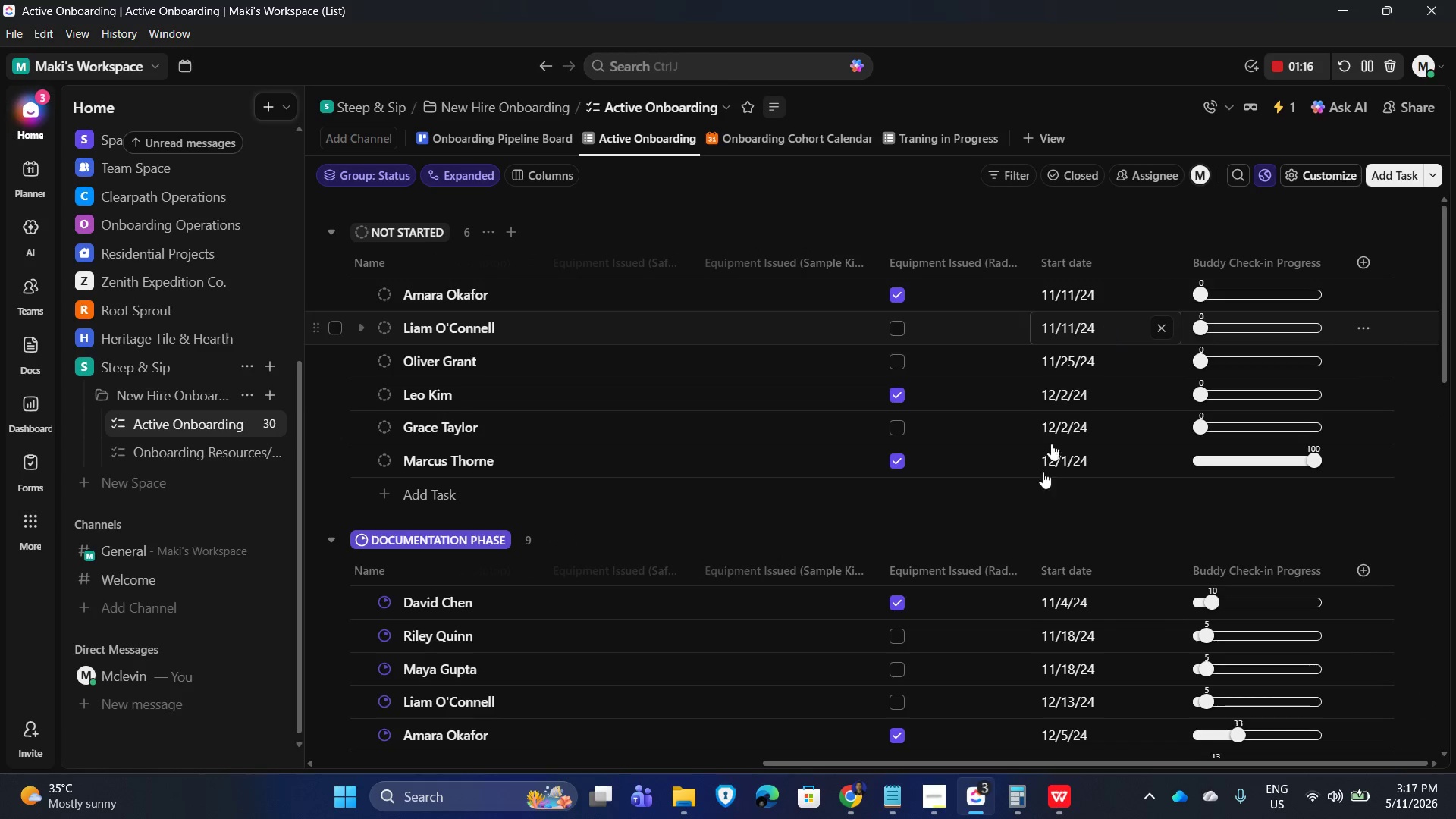 
left_click_drag(start_coordinate=[1030, 767], to_coordinate=[575, 732])
 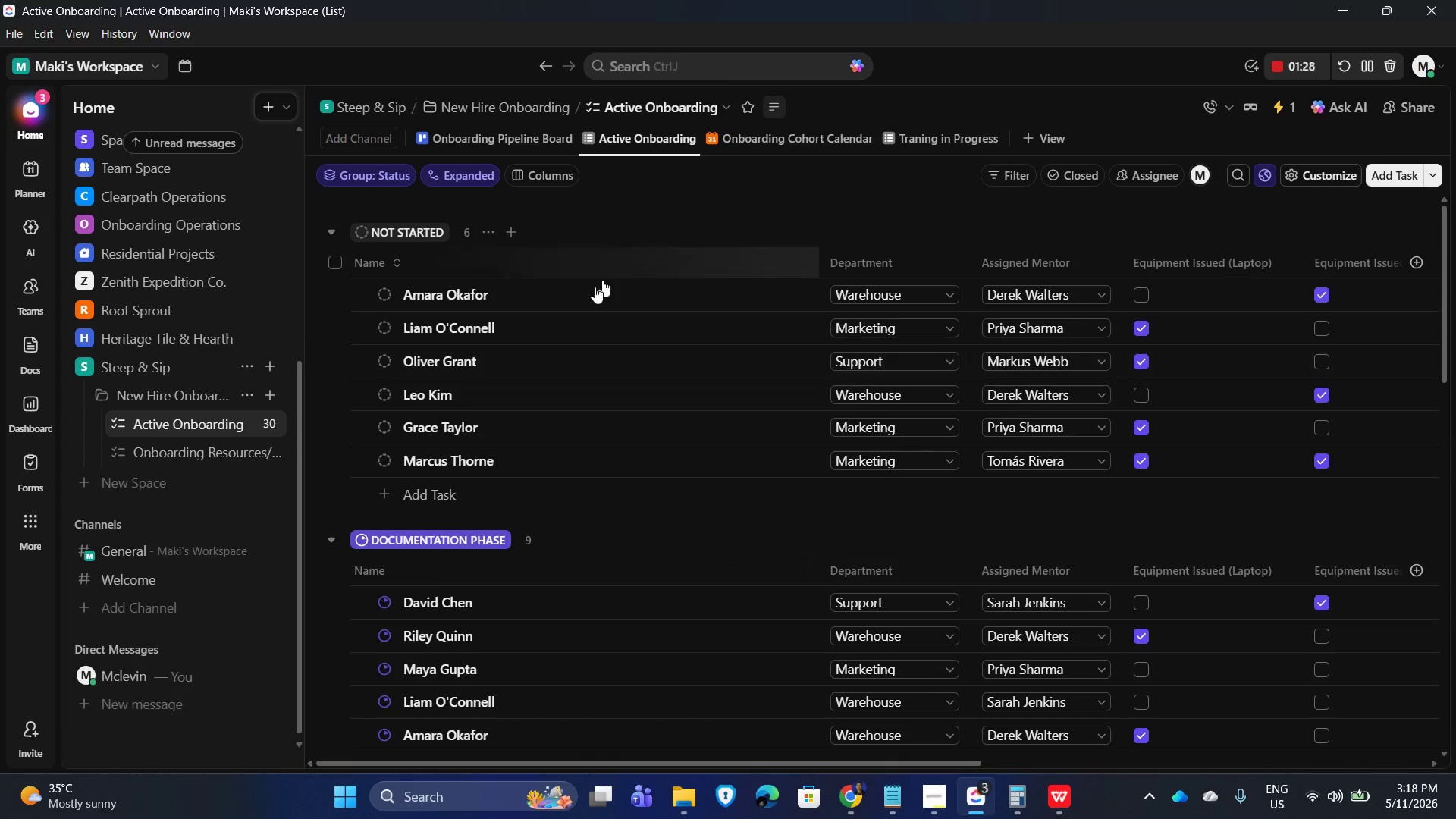 
wait(5.38)
 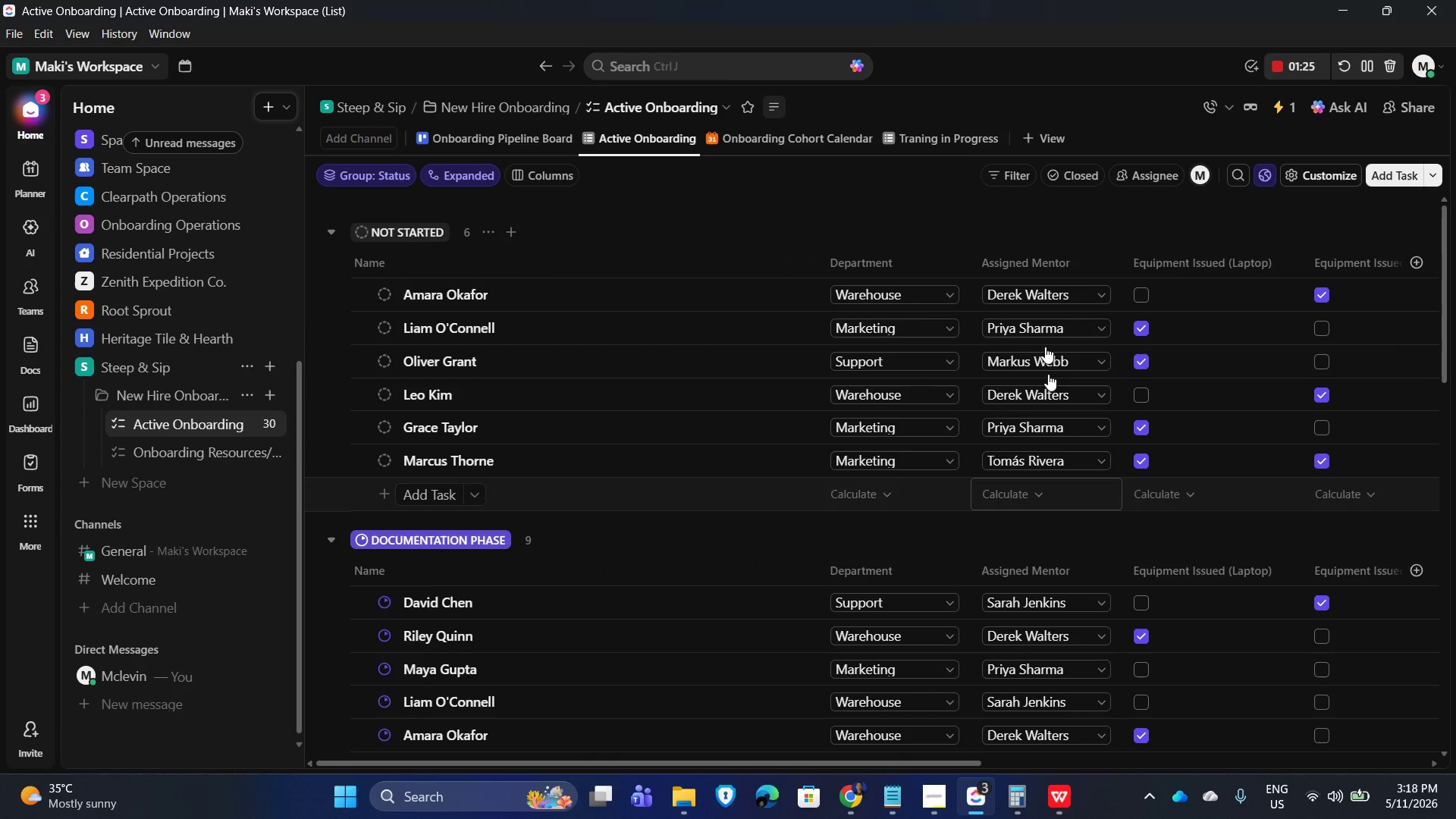 
left_click_drag(start_coordinate=[816, 259], to_coordinate=[627, 256])
 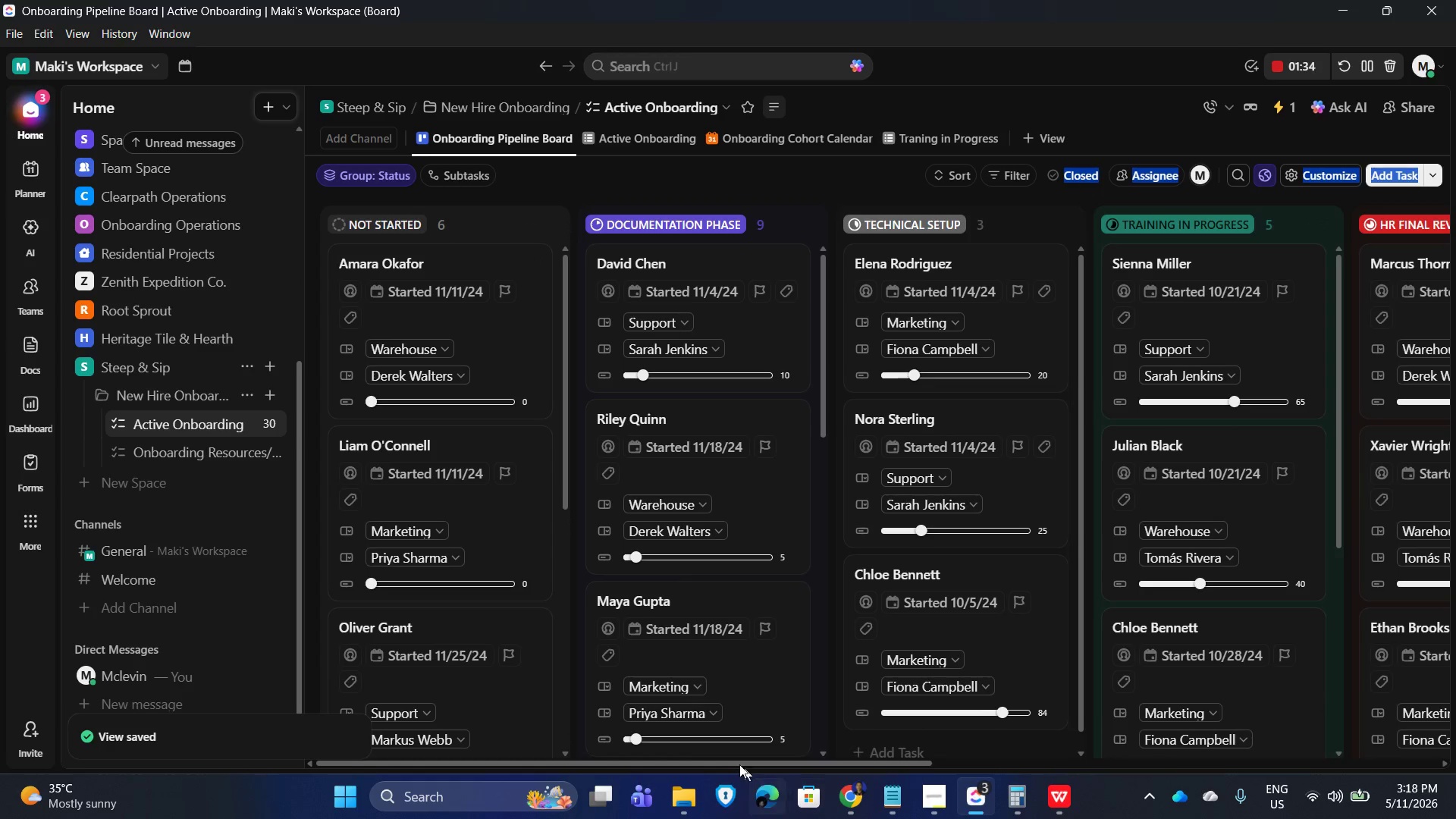 
wait(7.17)
 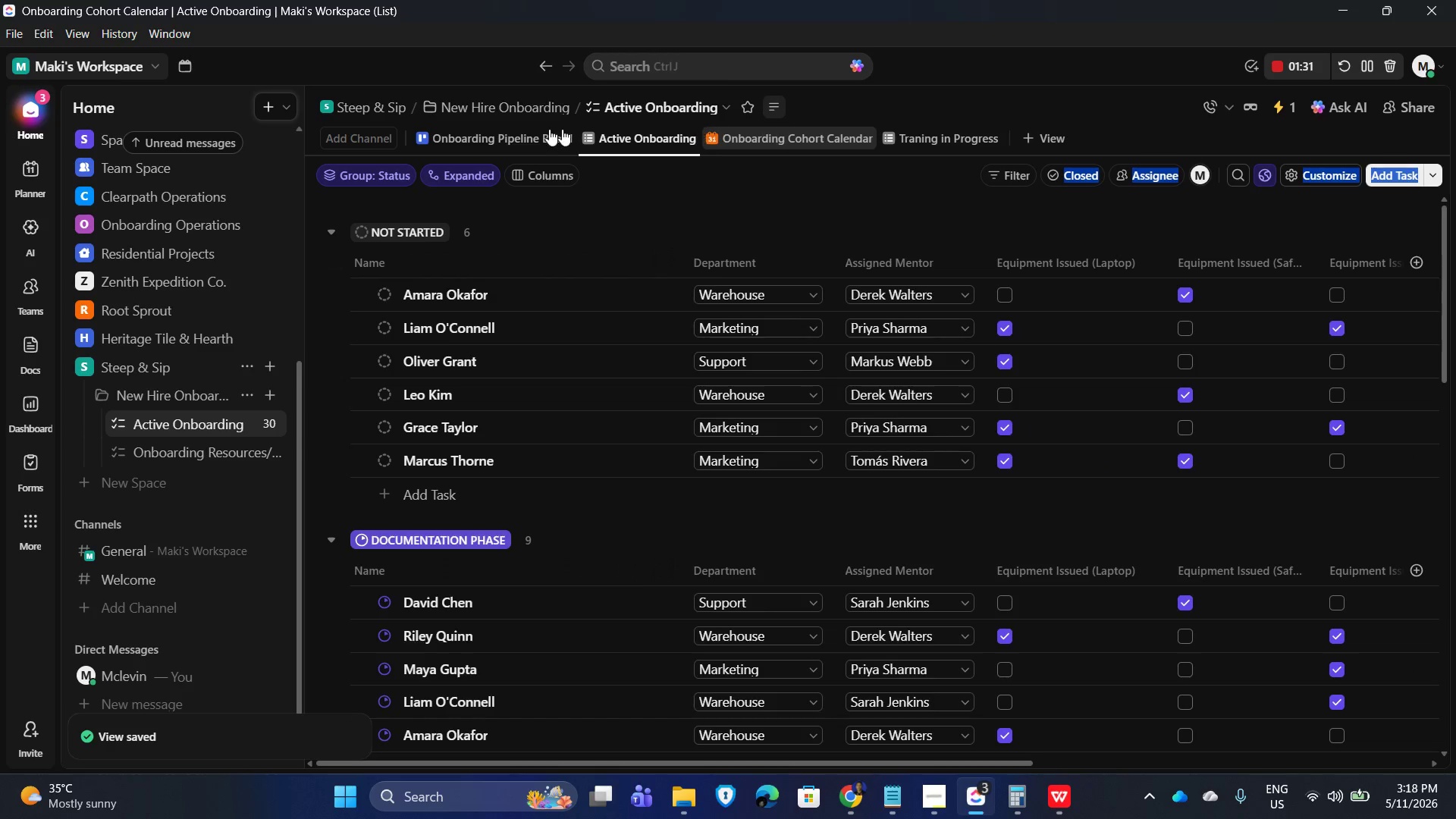 
left_click_drag(start_coordinate=[617, 764], to_coordinate=[1011, 816])
 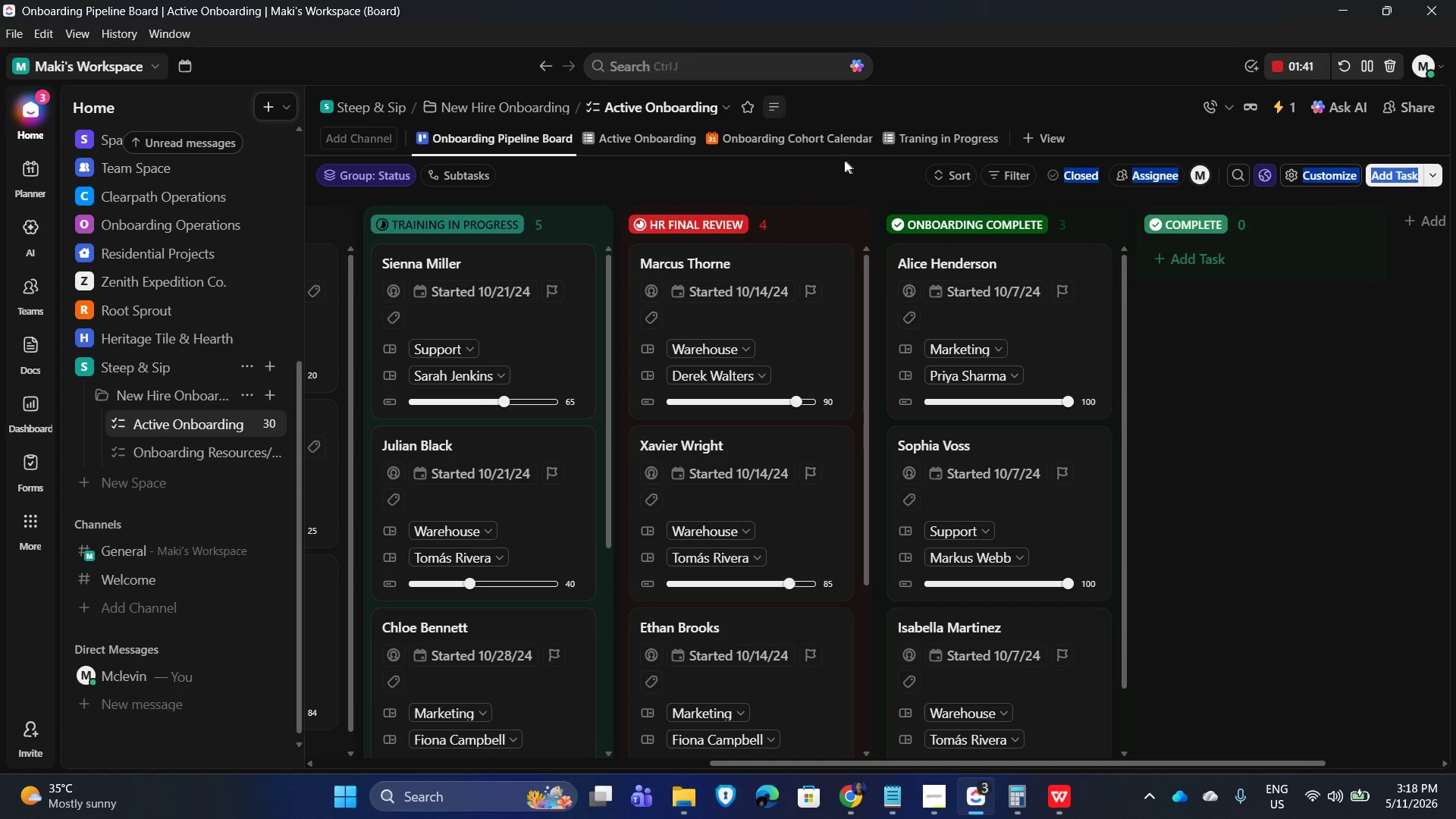 
left_click_drag(start_coordinate=[830, 165], to_coordinate=[818, 161])
 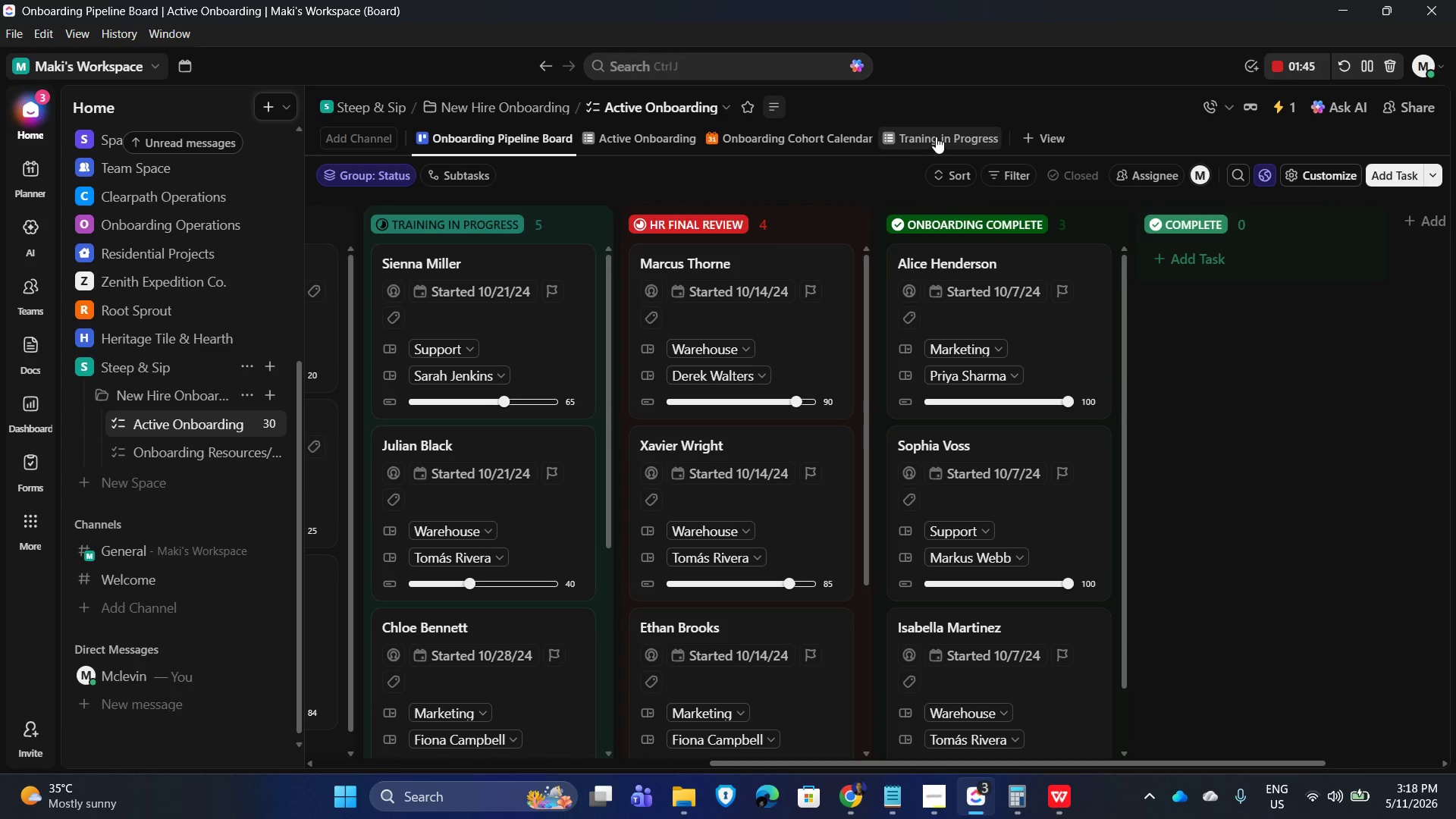 
mouse_move([786, 158])
 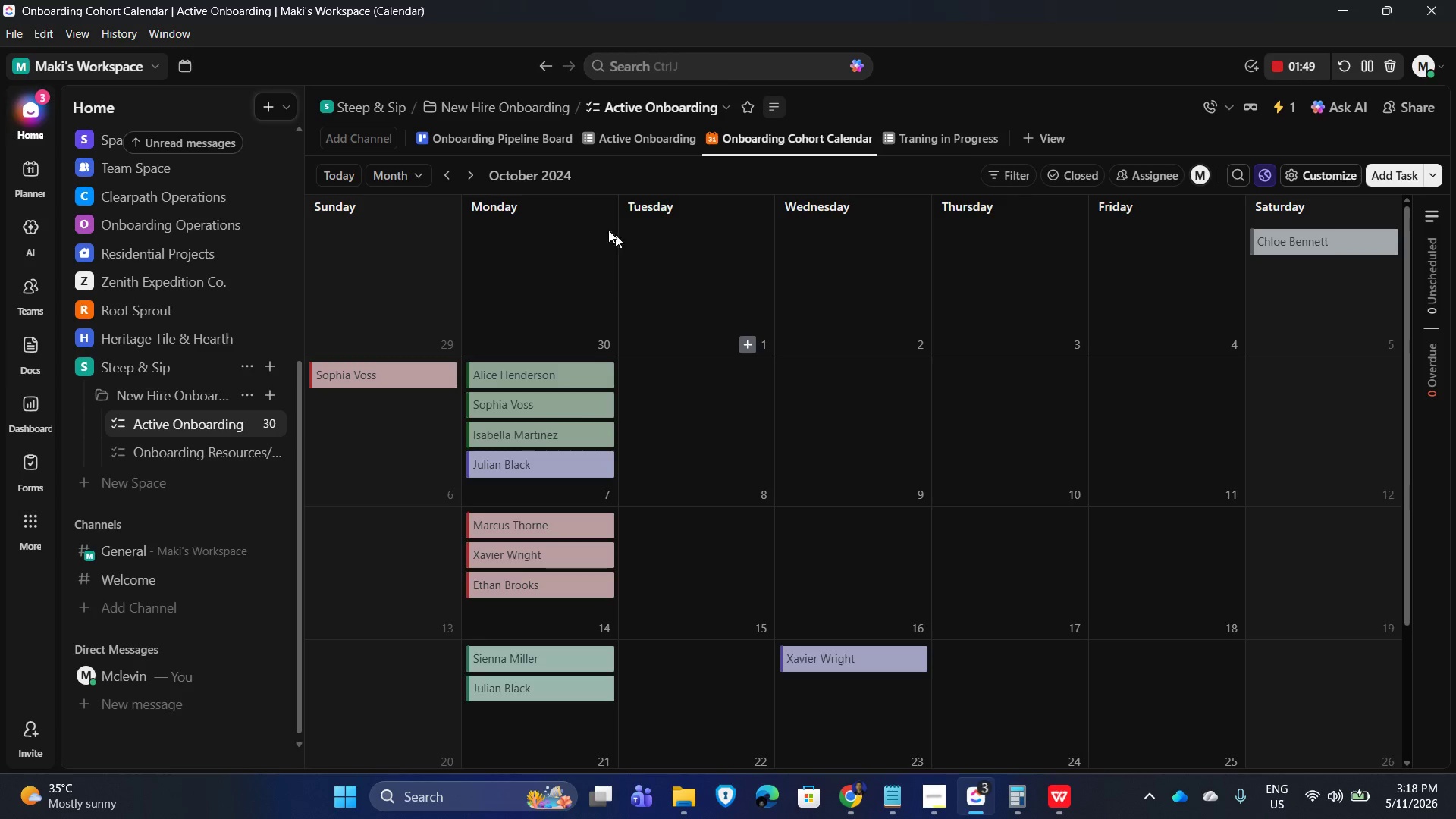 
left_click([466, 165])
 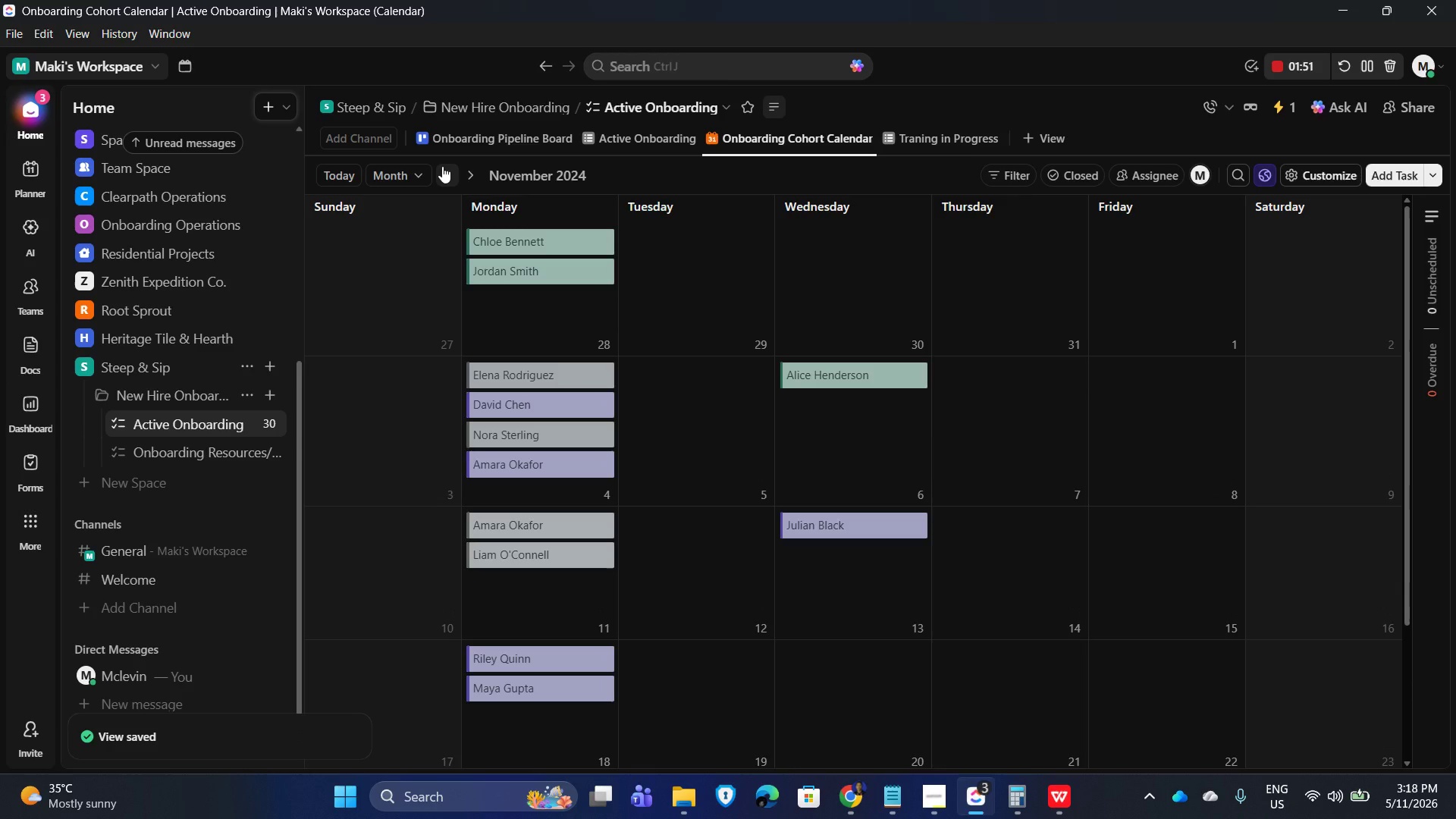 
left_click([442, 166])
 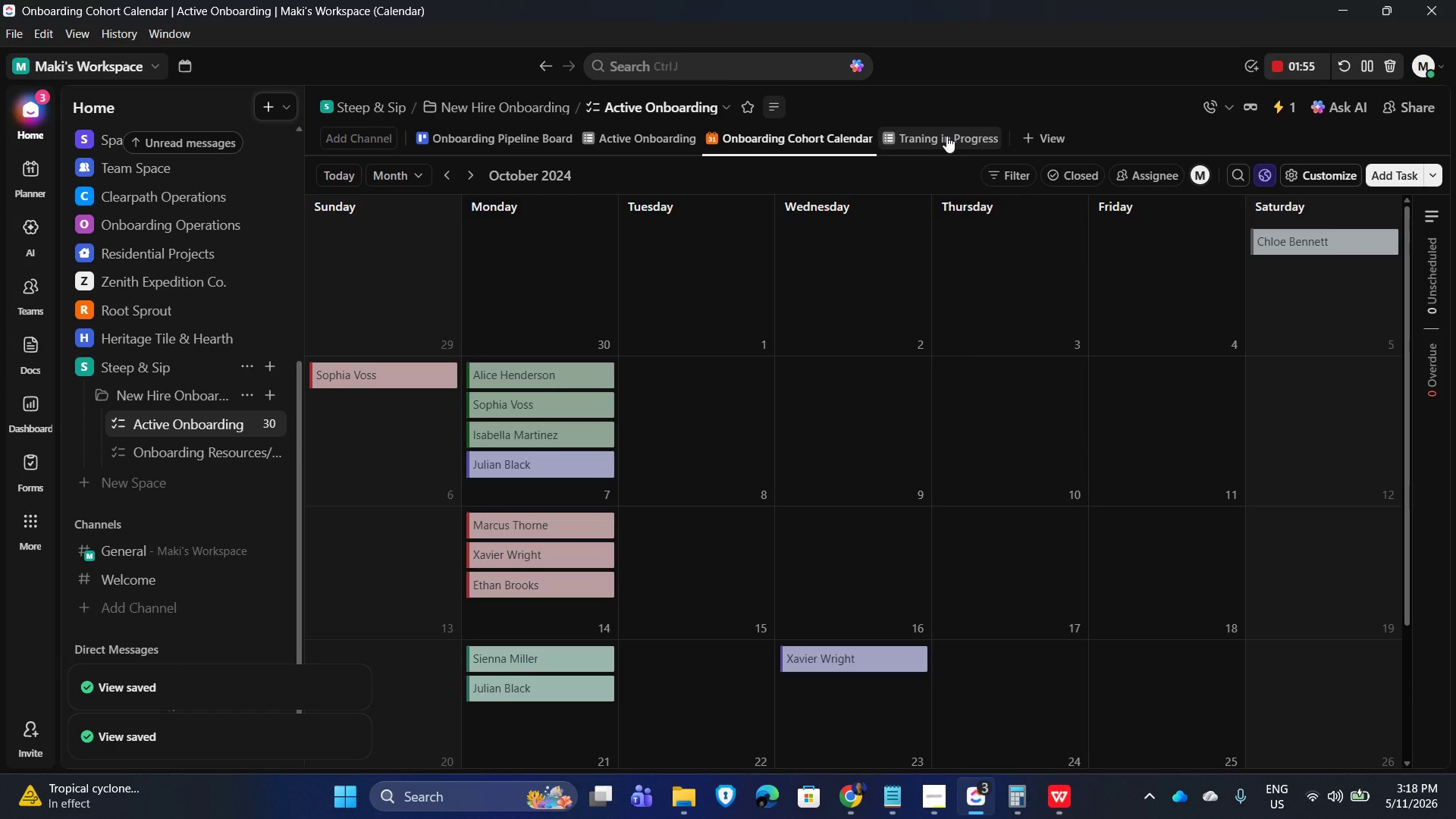 
left_click_drag(start_coordinate=[946, 136], to_coordinate=[950, 136])
 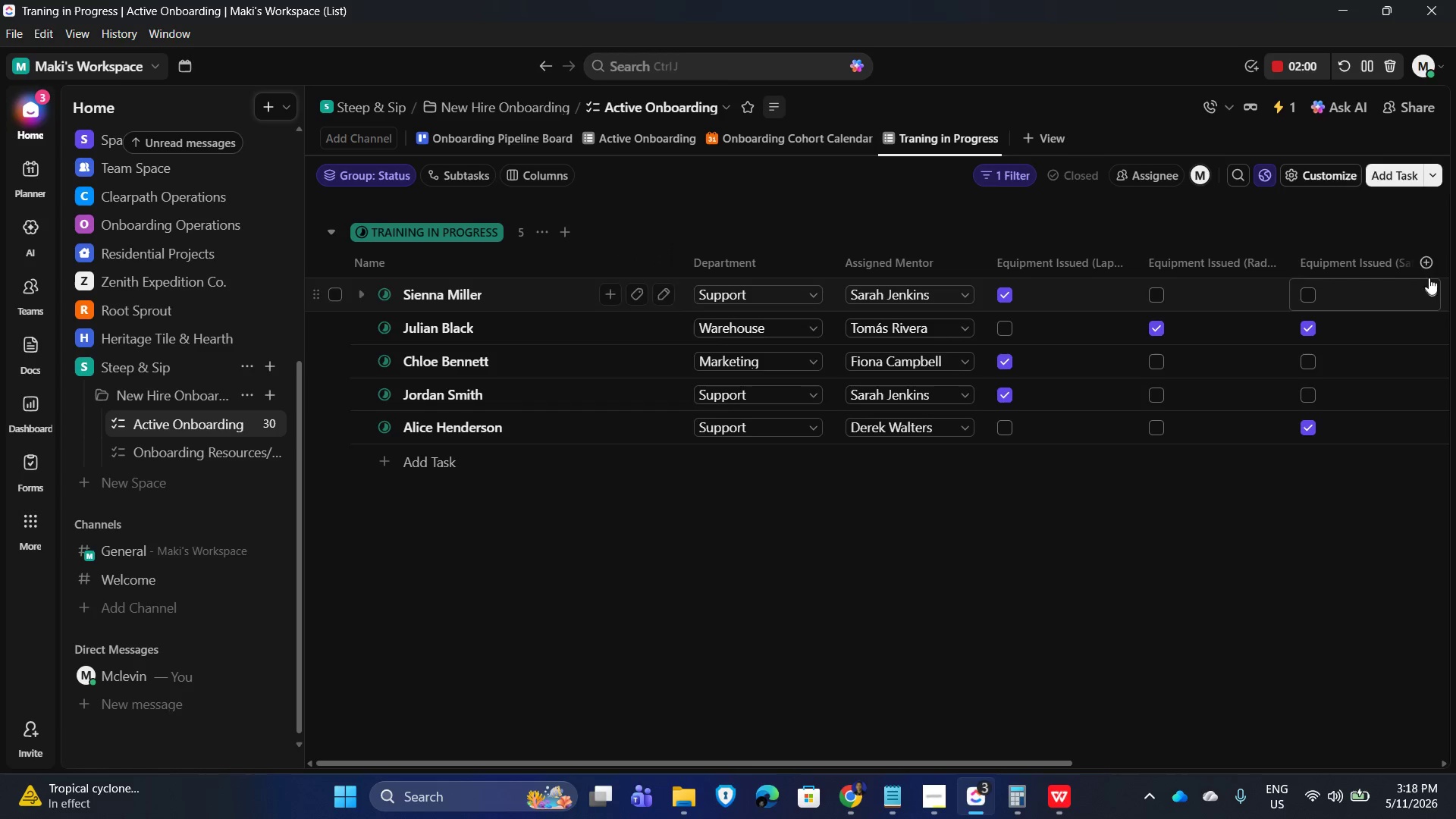 
left_click_drag(start_coordinate=[997, 762], to_coordinate=[817, 774])
 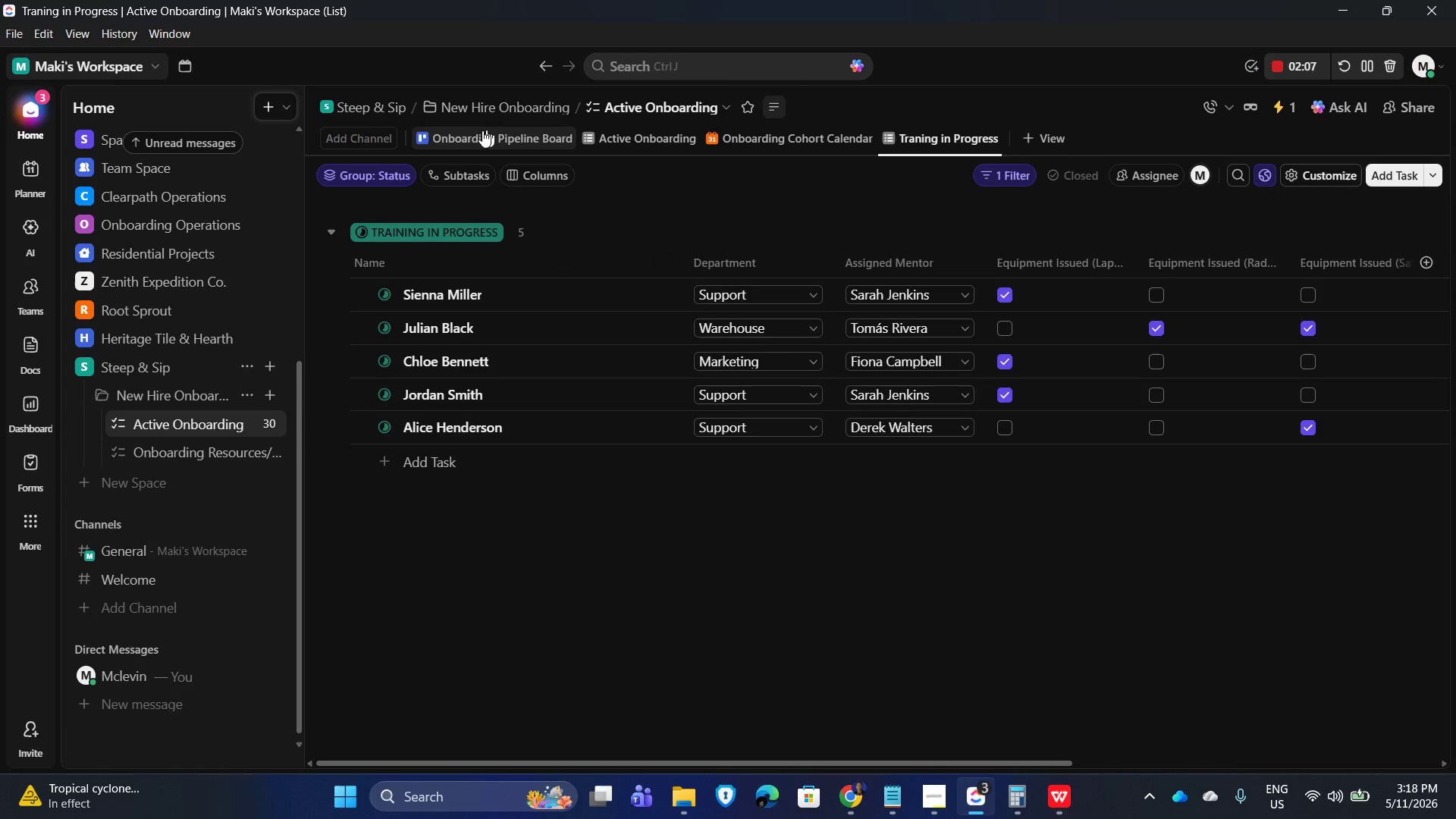 
left_click([661, 140])
 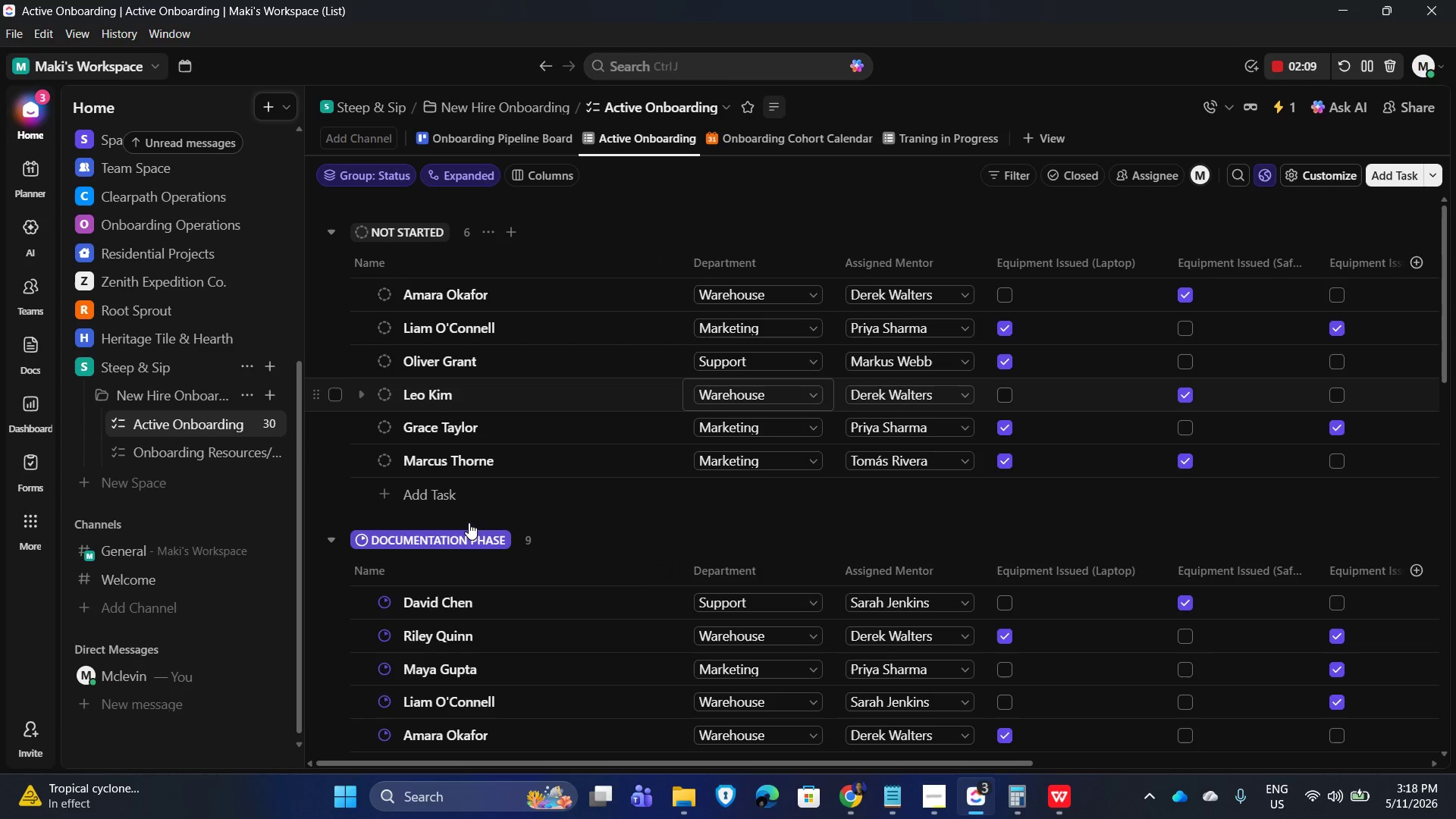 
left_click([435, 500])
 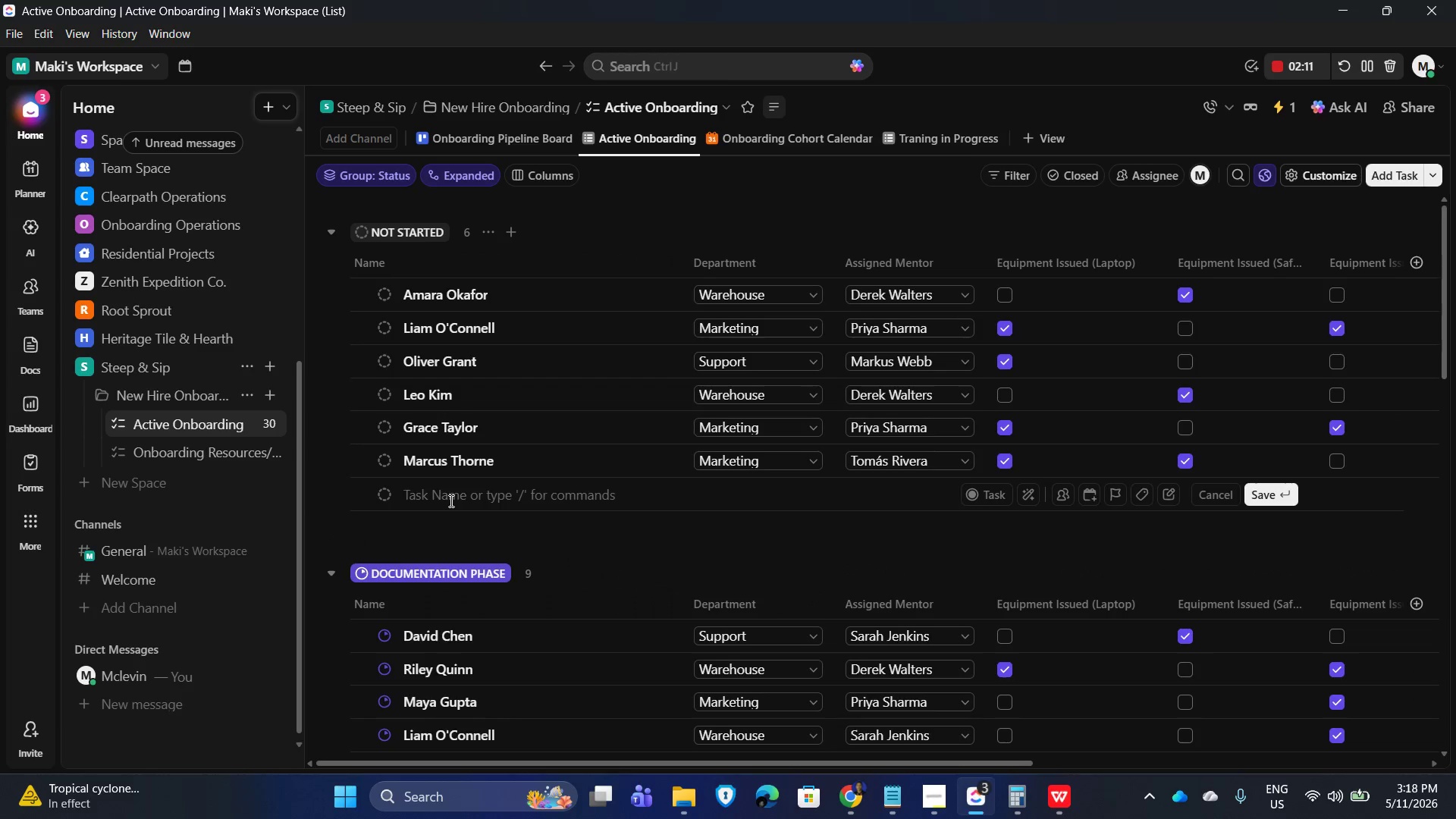 
type(TEST)
 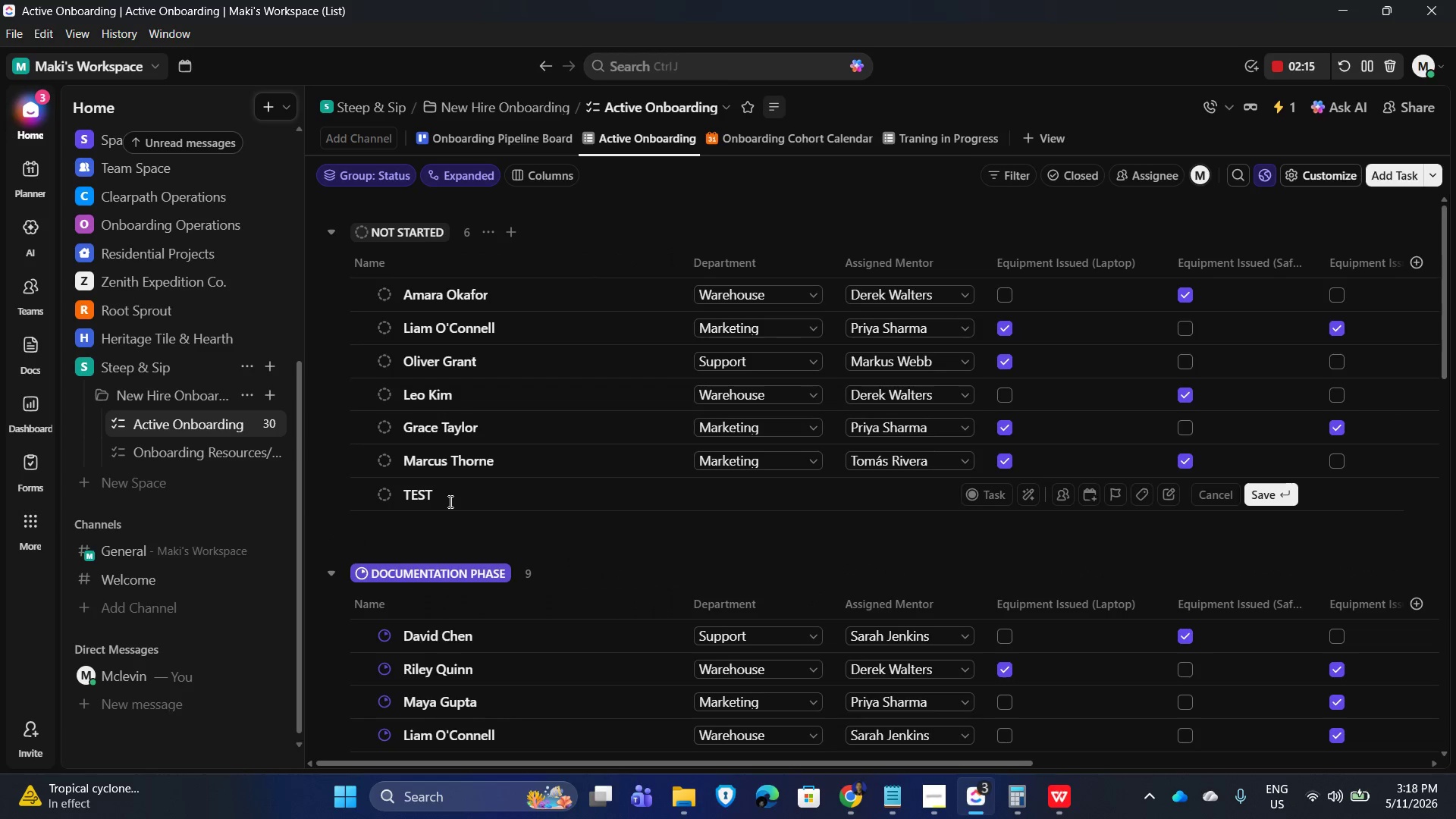 
key(Enter)
 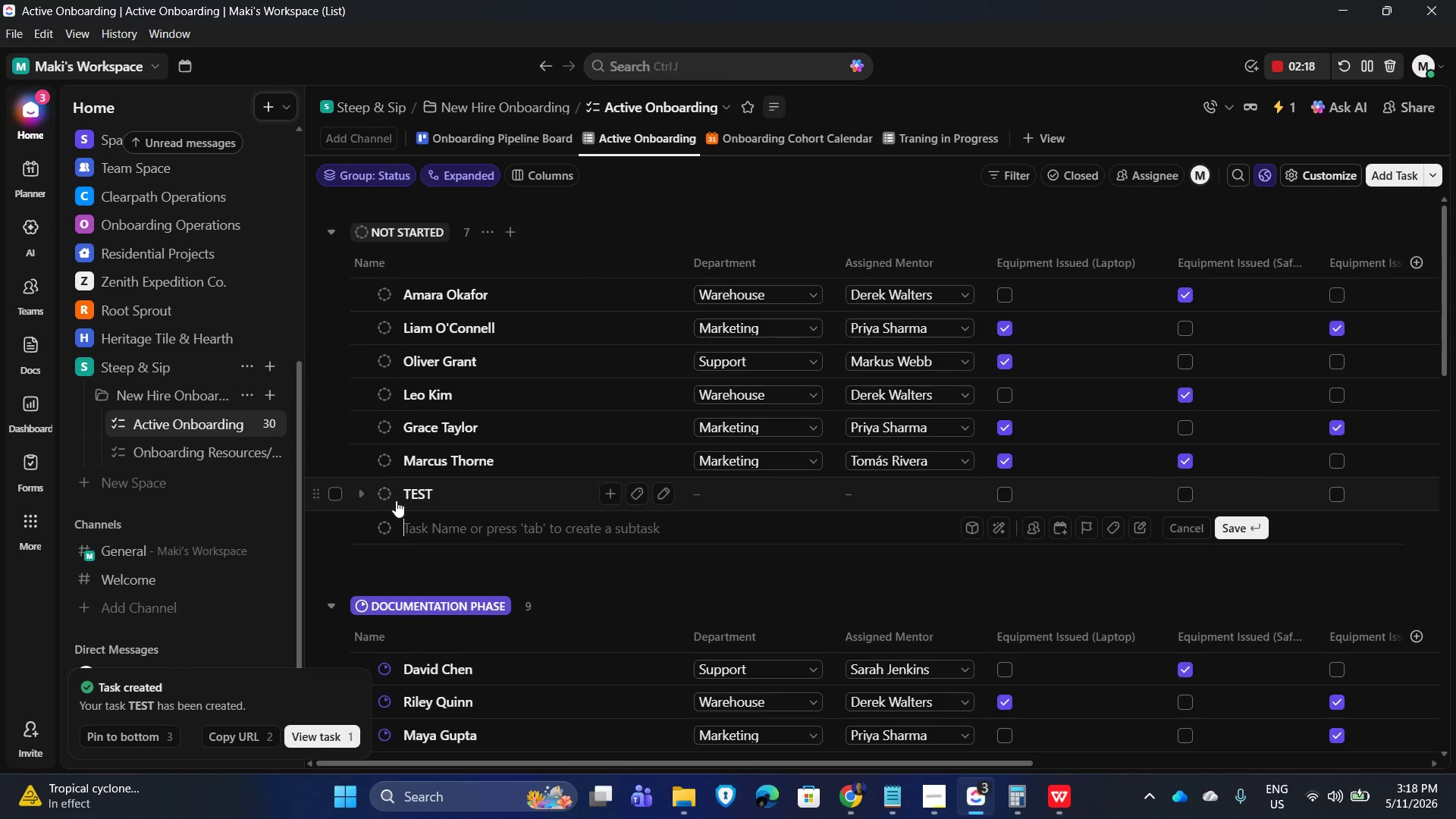 
left_click_drag(start_coordinate=[373, 482], to_coordinate=[374, 477])
 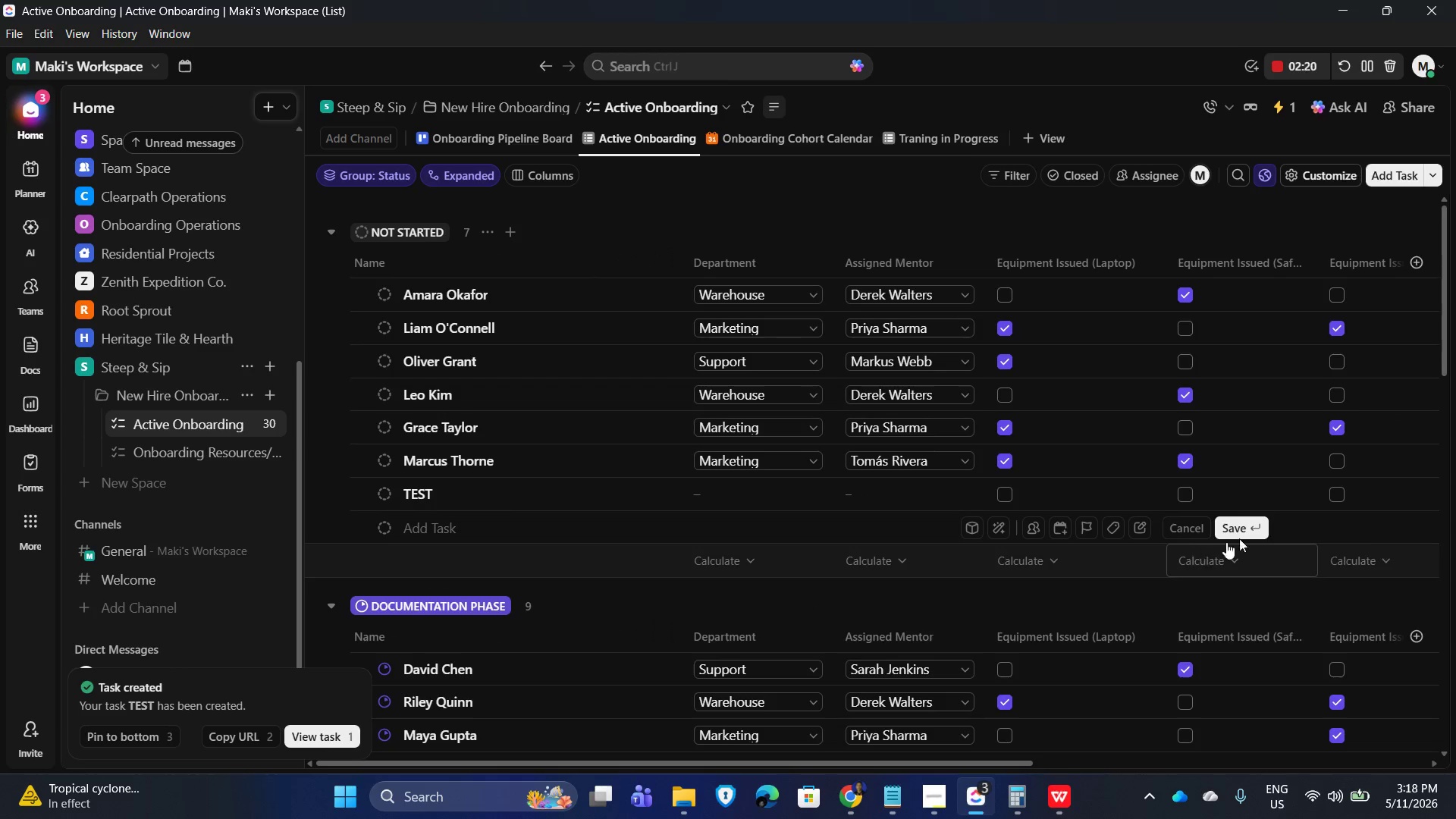 
left_click([1256, 529])
 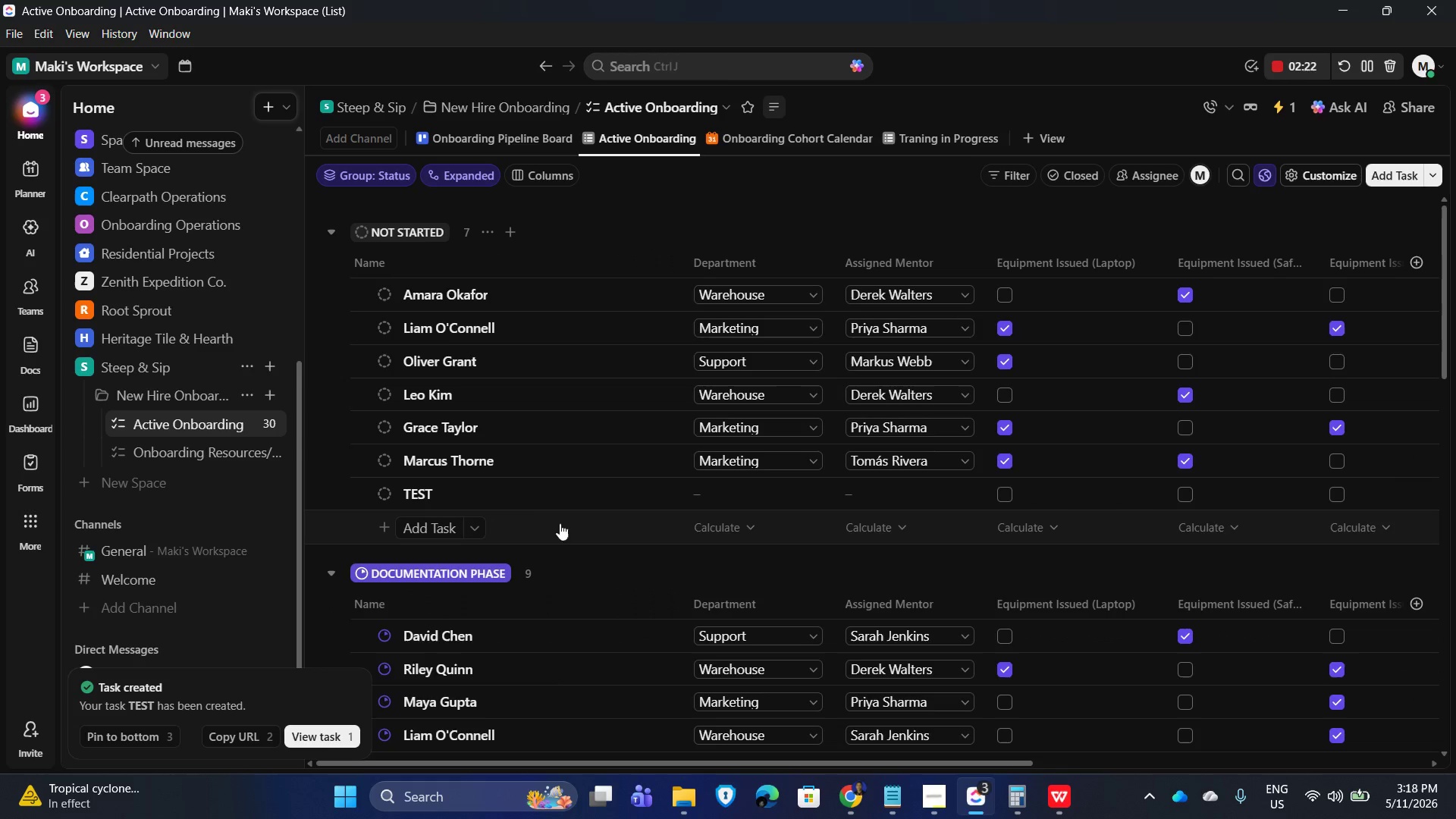 
left_click([384, 491])
 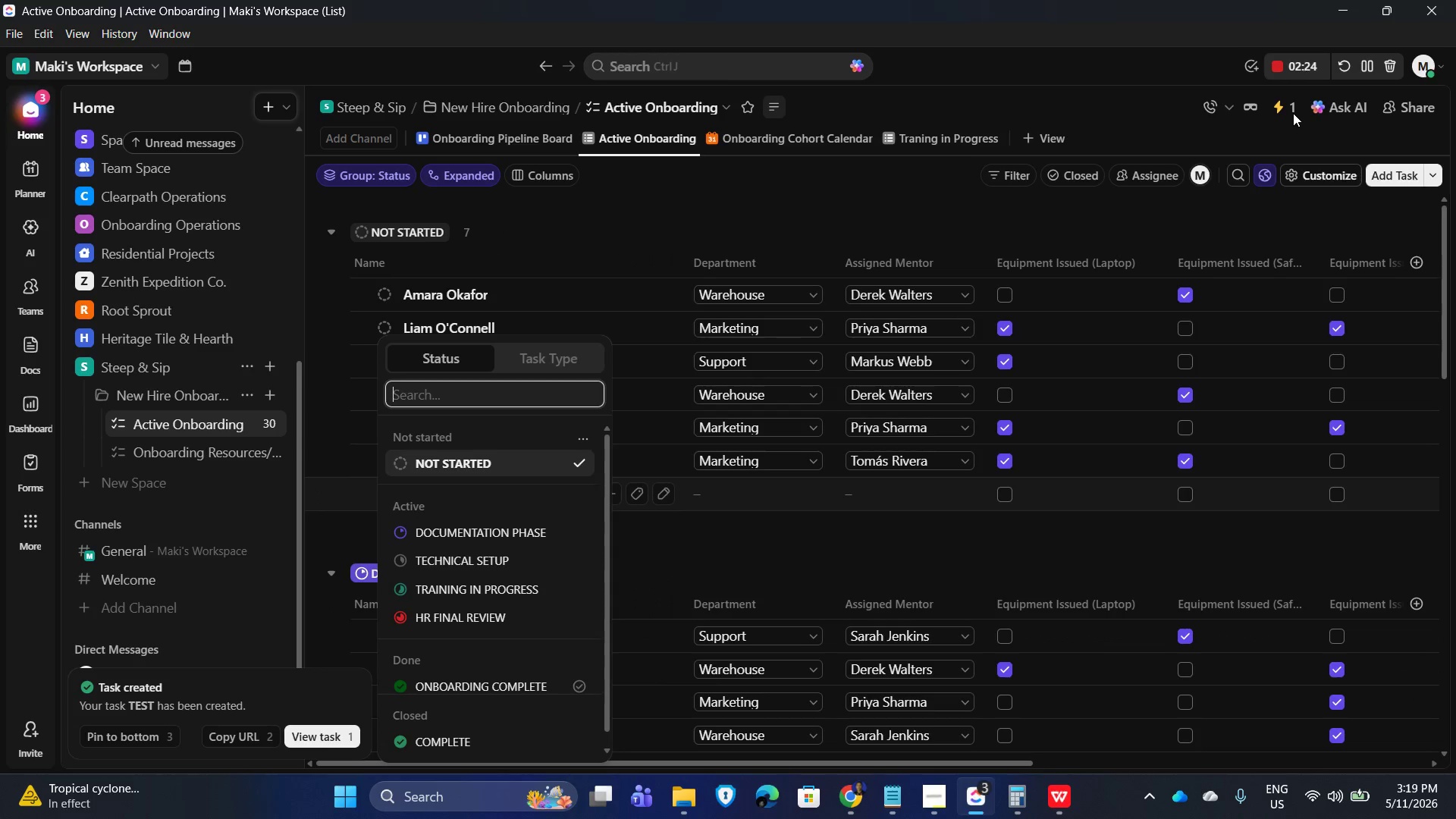 
double_click([1288, 108])
 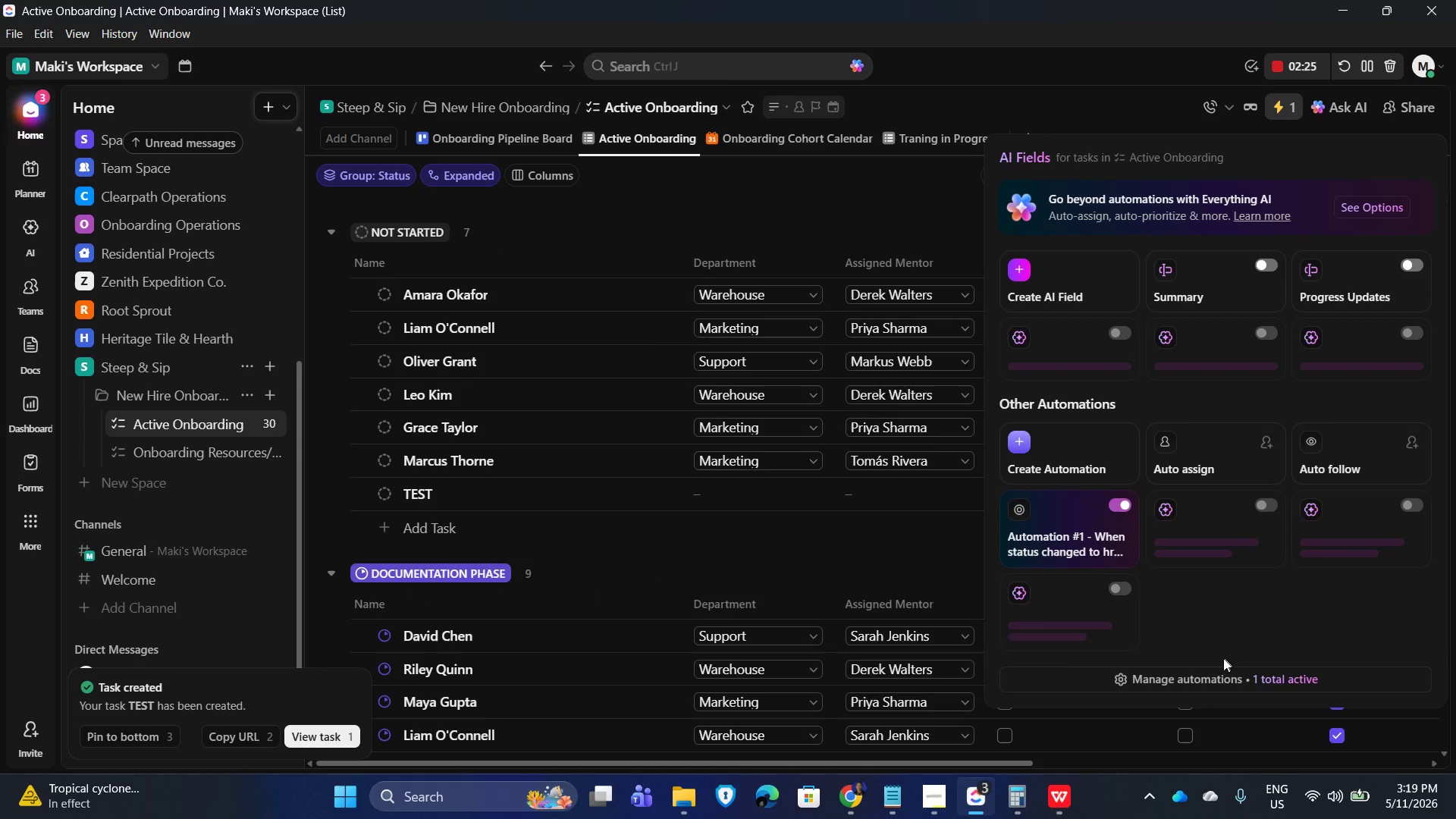 
left_click([1225, 680])
 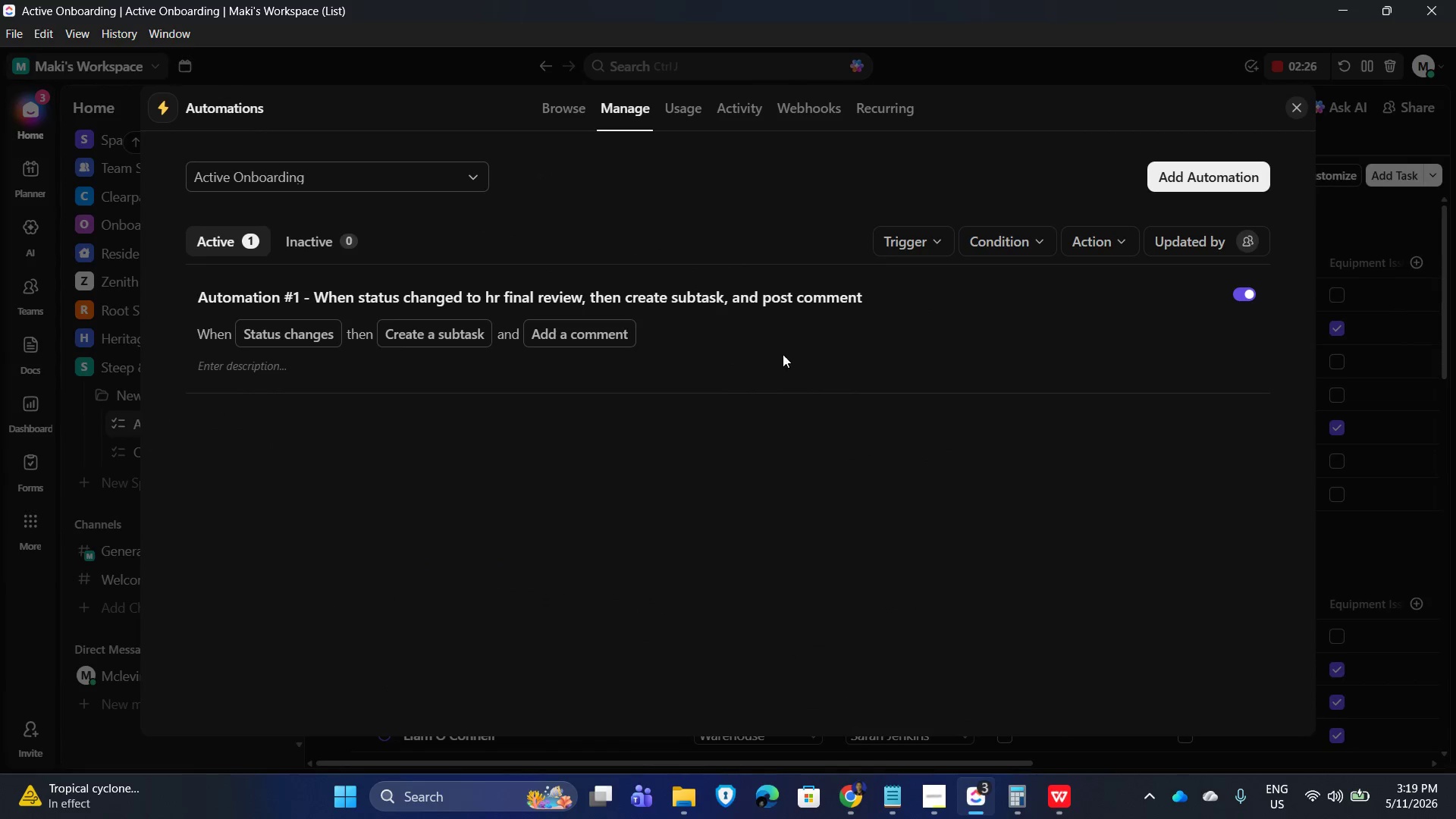 
left_click([767, 337])
 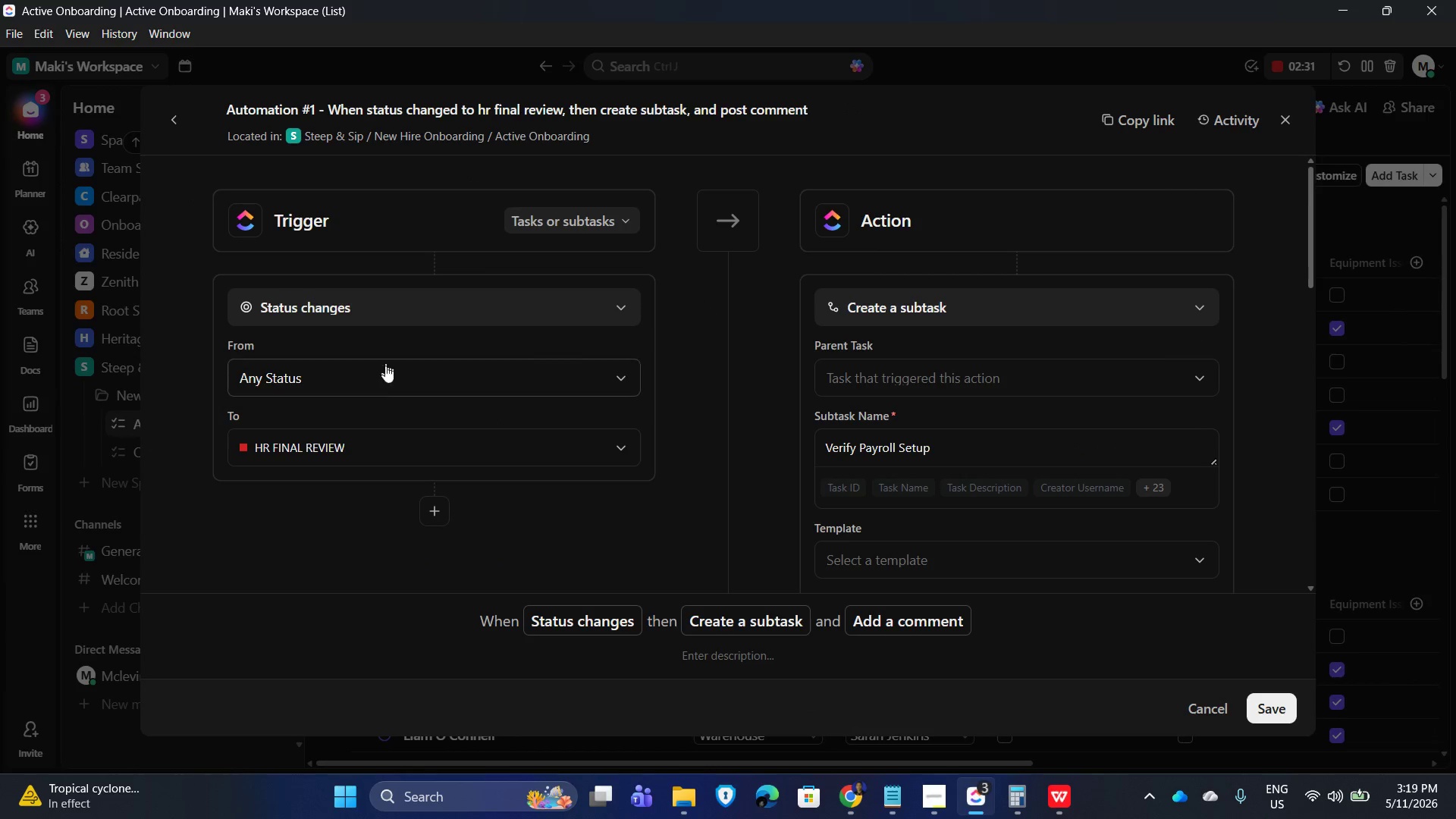 
wait(8.67)
 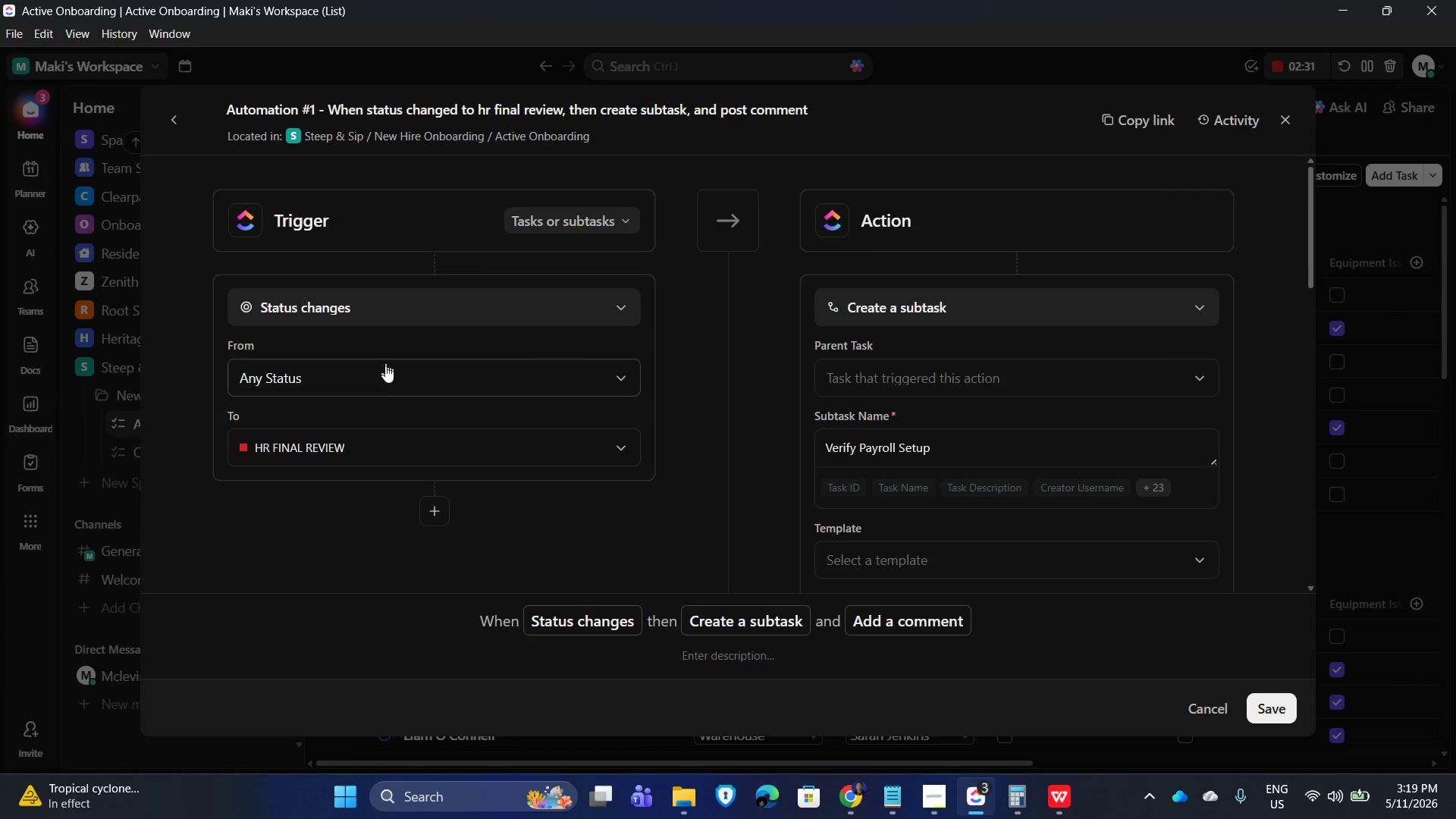 
scroll: coordinate [1084, 458], scroll_direction: down, amount: 11.0
 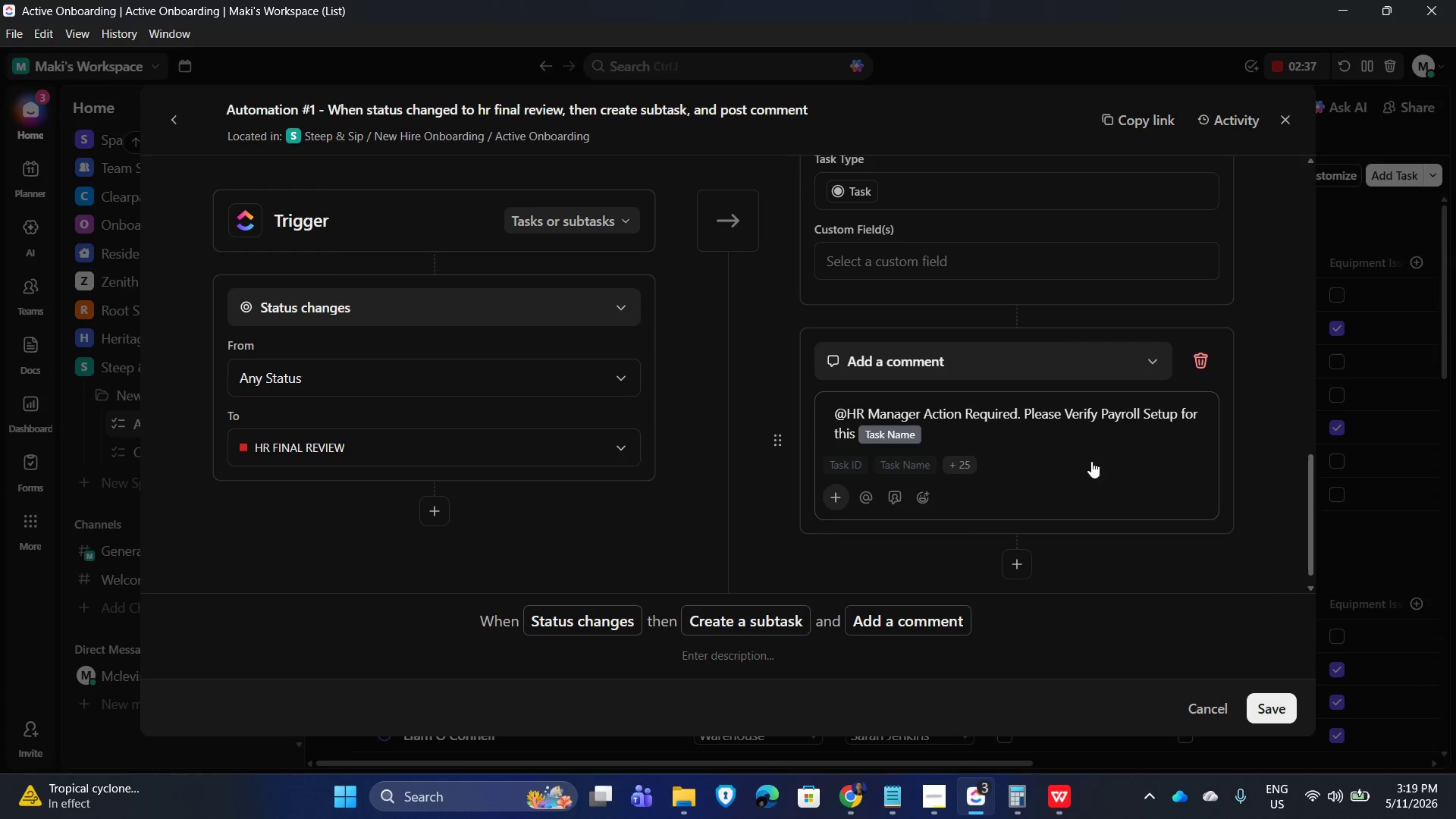 
scroll: coordinate [1081, 450], scroll_direction: up, amount: 3.0
 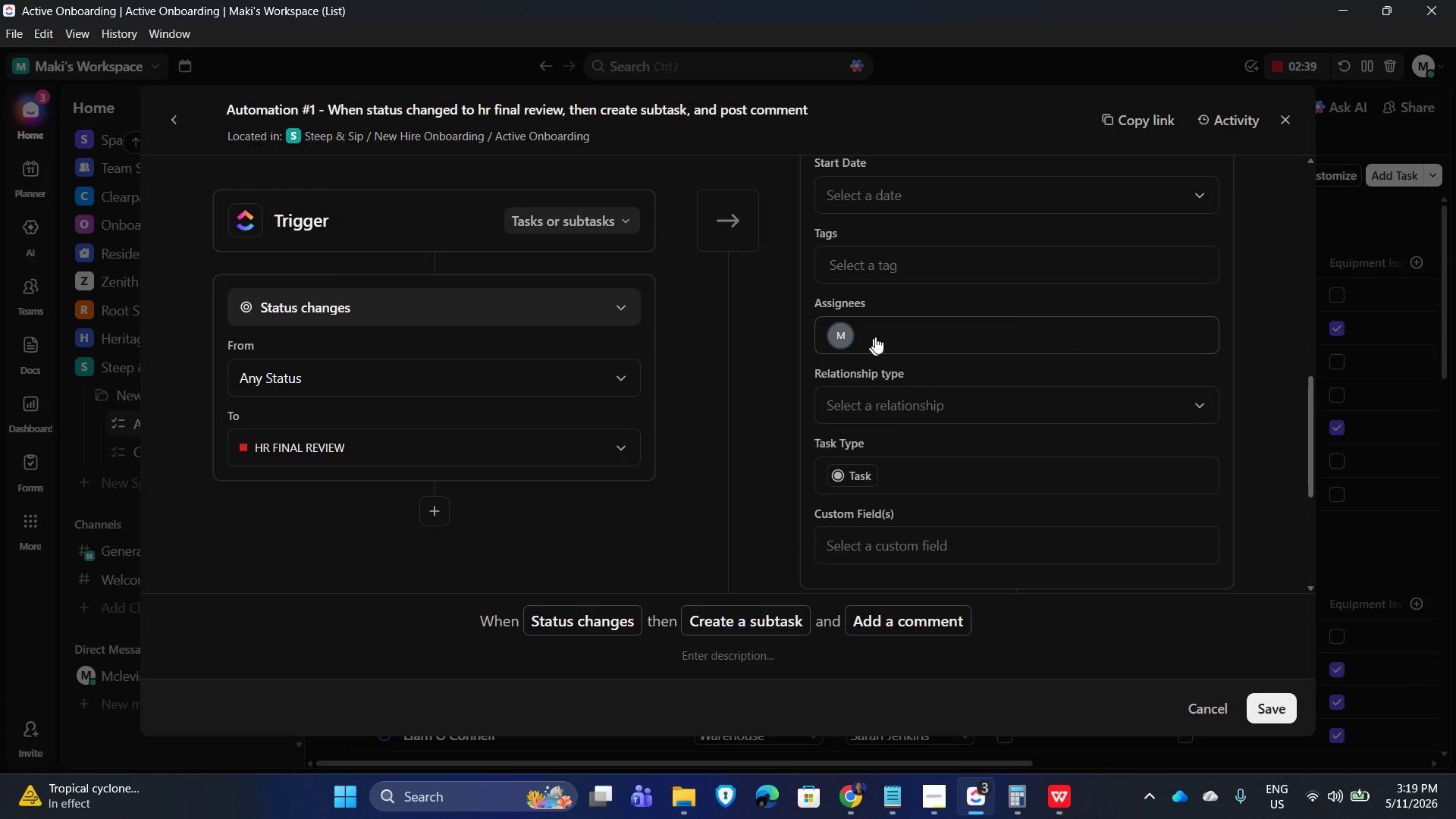 
scroll: coordinate [1130, 435], scroll_direction: down, amount: 4.0
 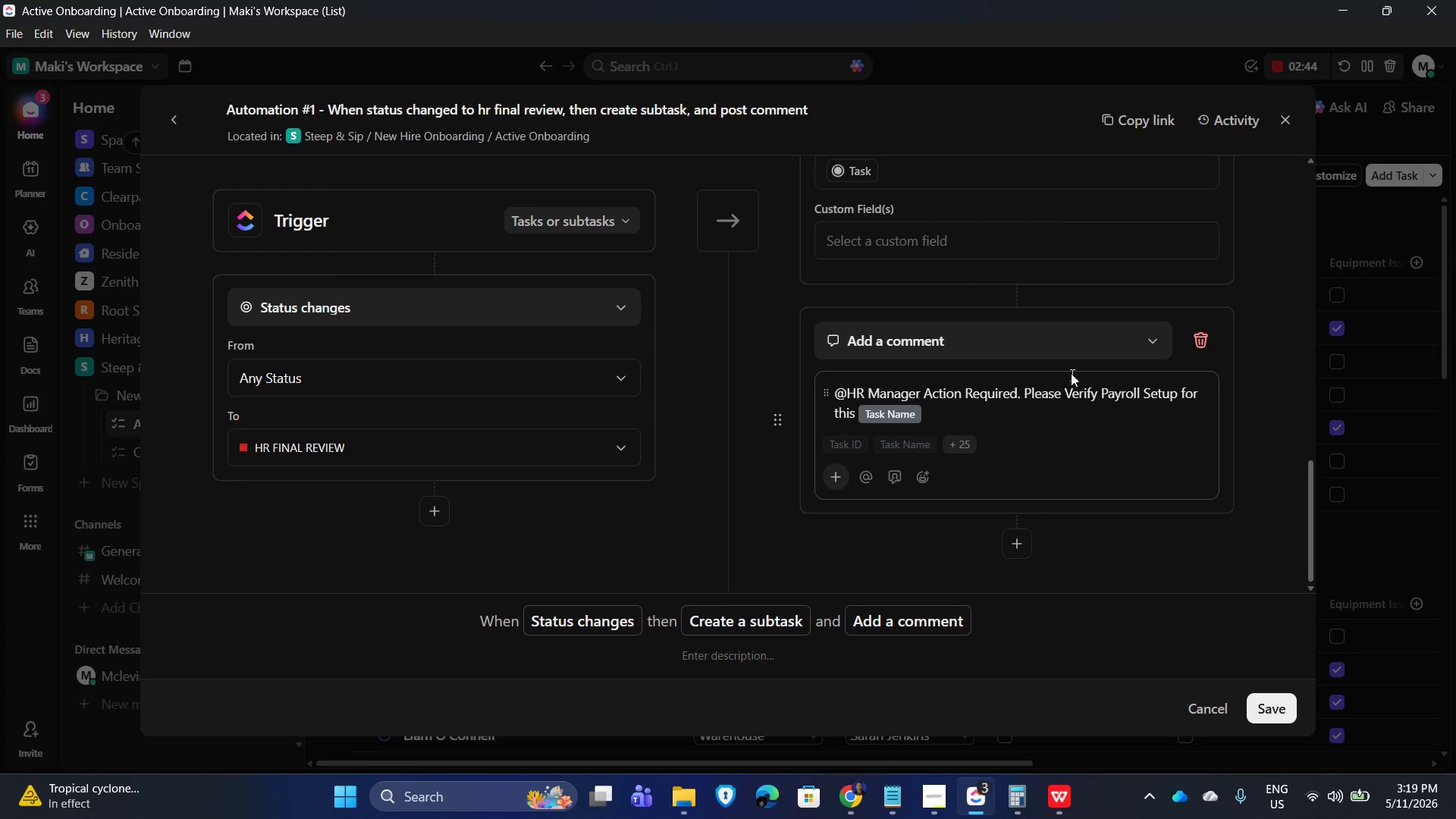 
wait(9.45)
 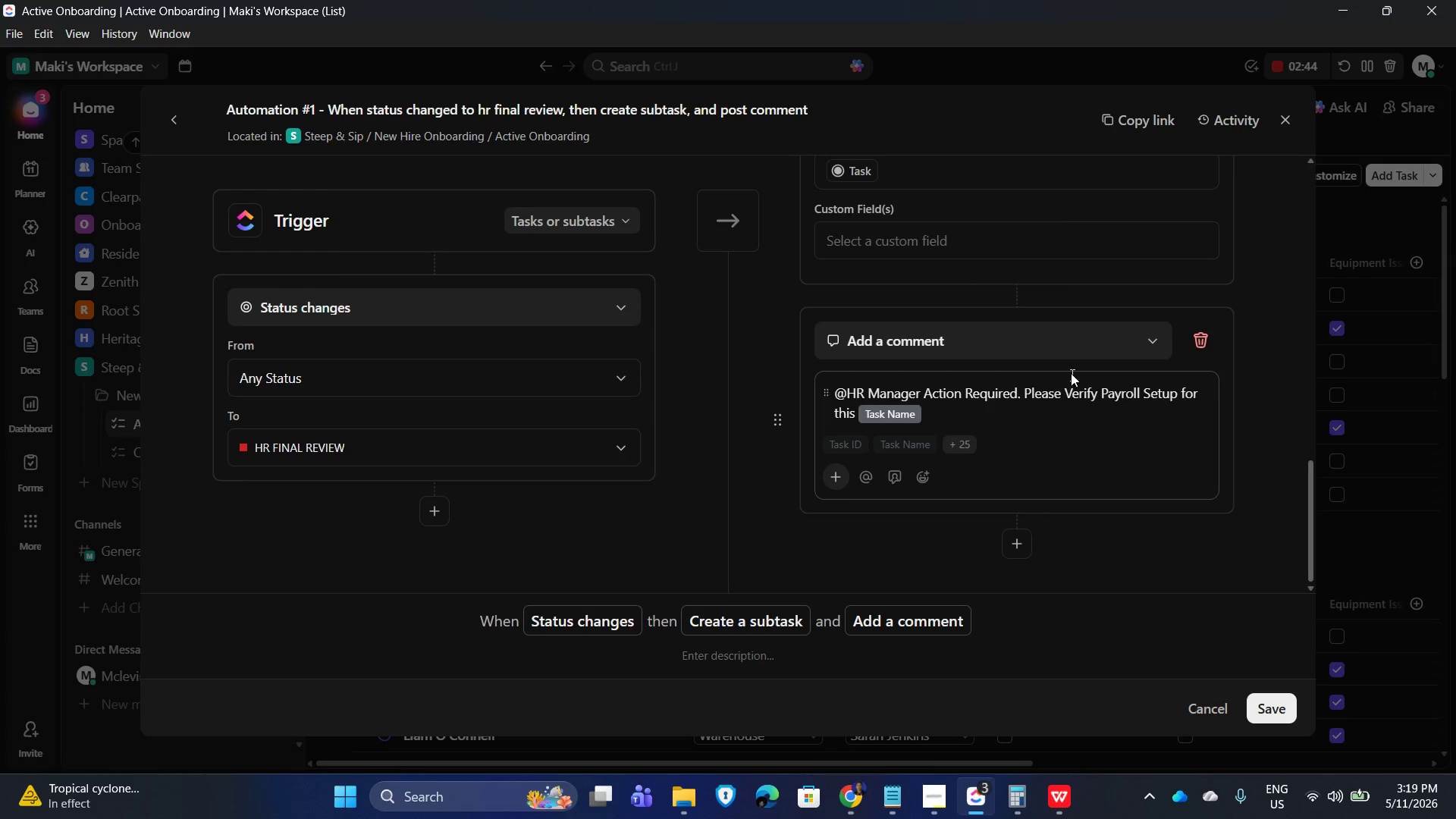 
left_click([1288, 119])
 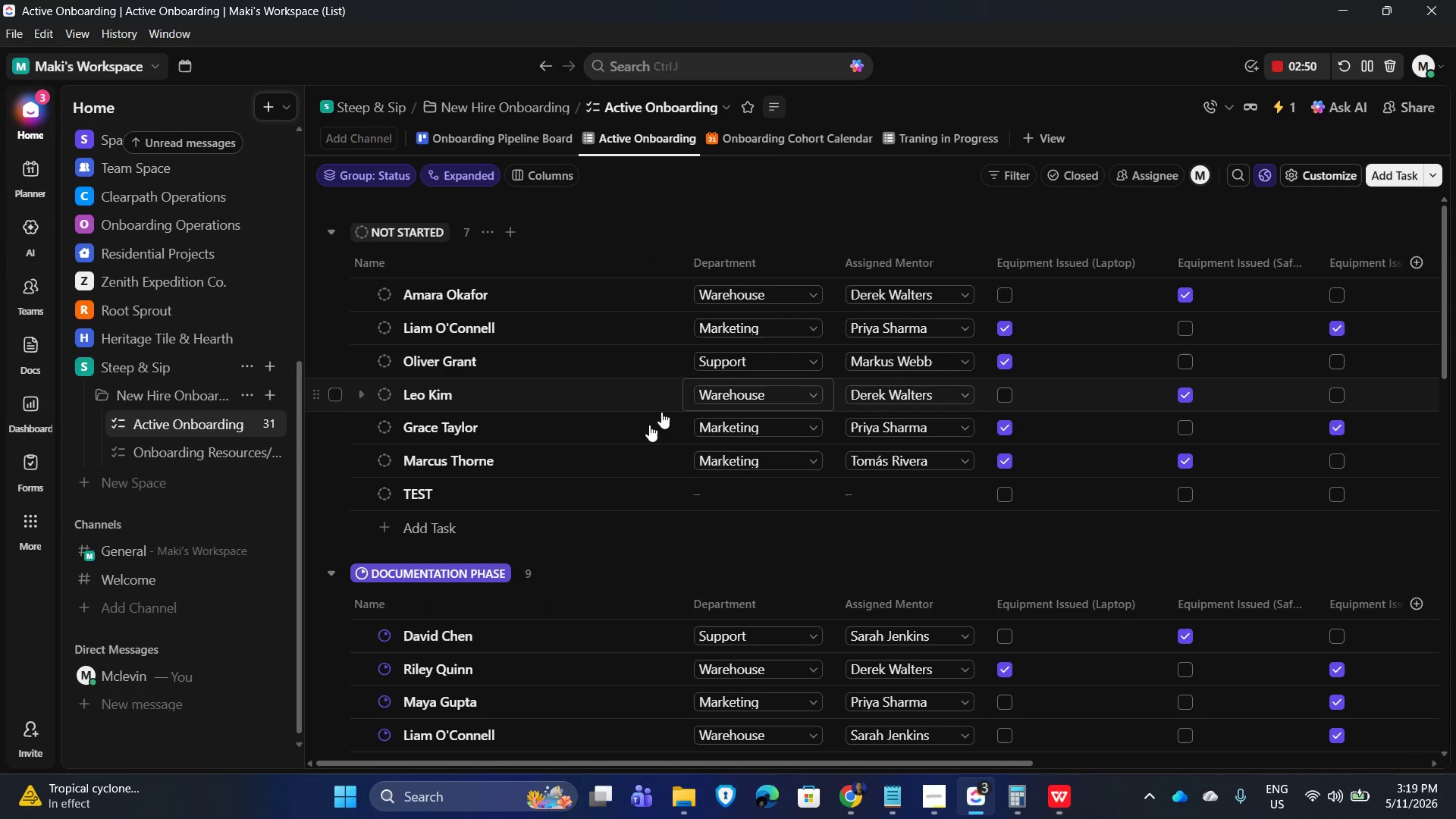 
scroll: coordinate [1085, 760], scroll_direction: down, amount: 1.0
 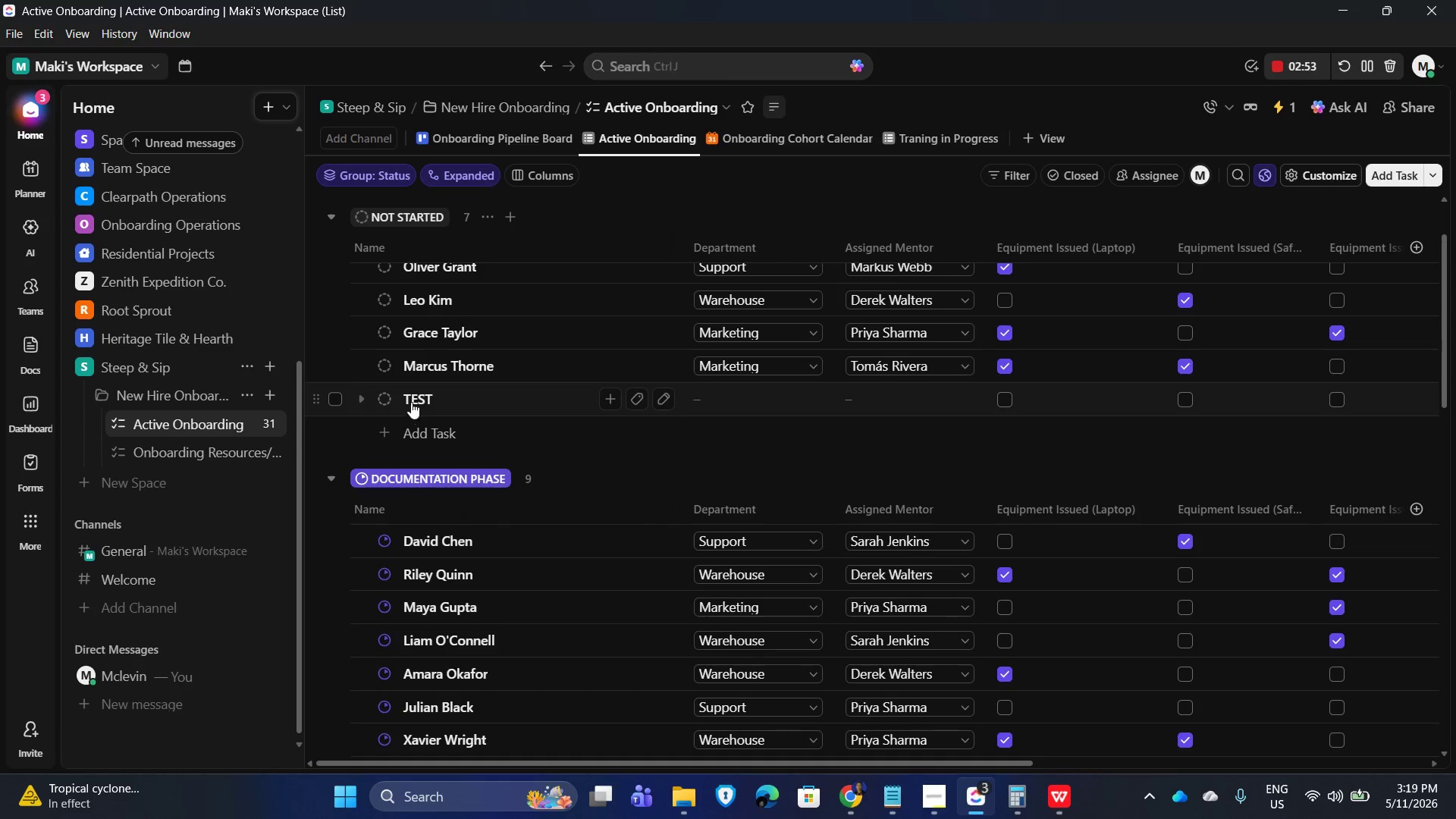 
left_click([380, 396])
 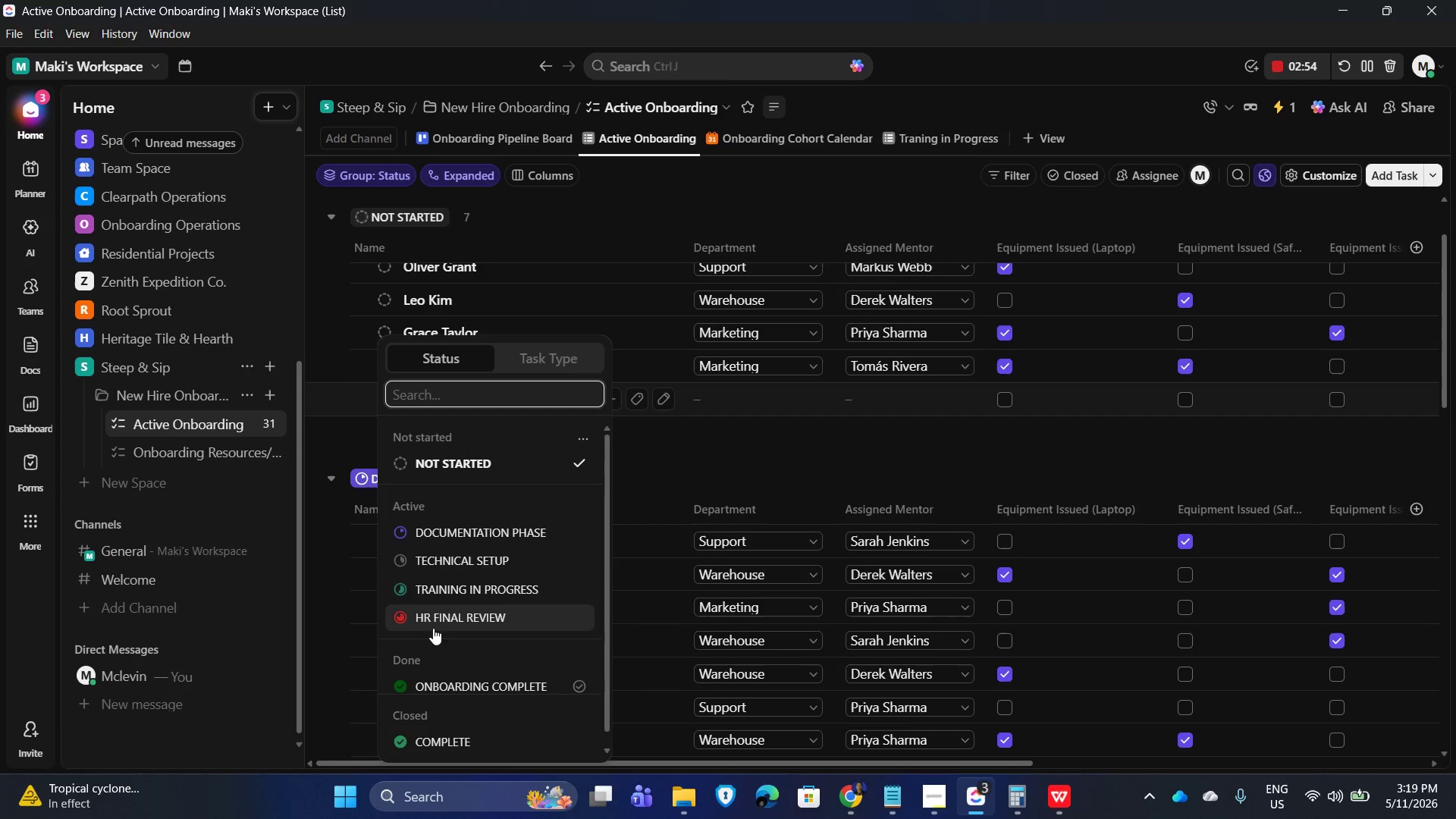 
left_click([437, 621])
 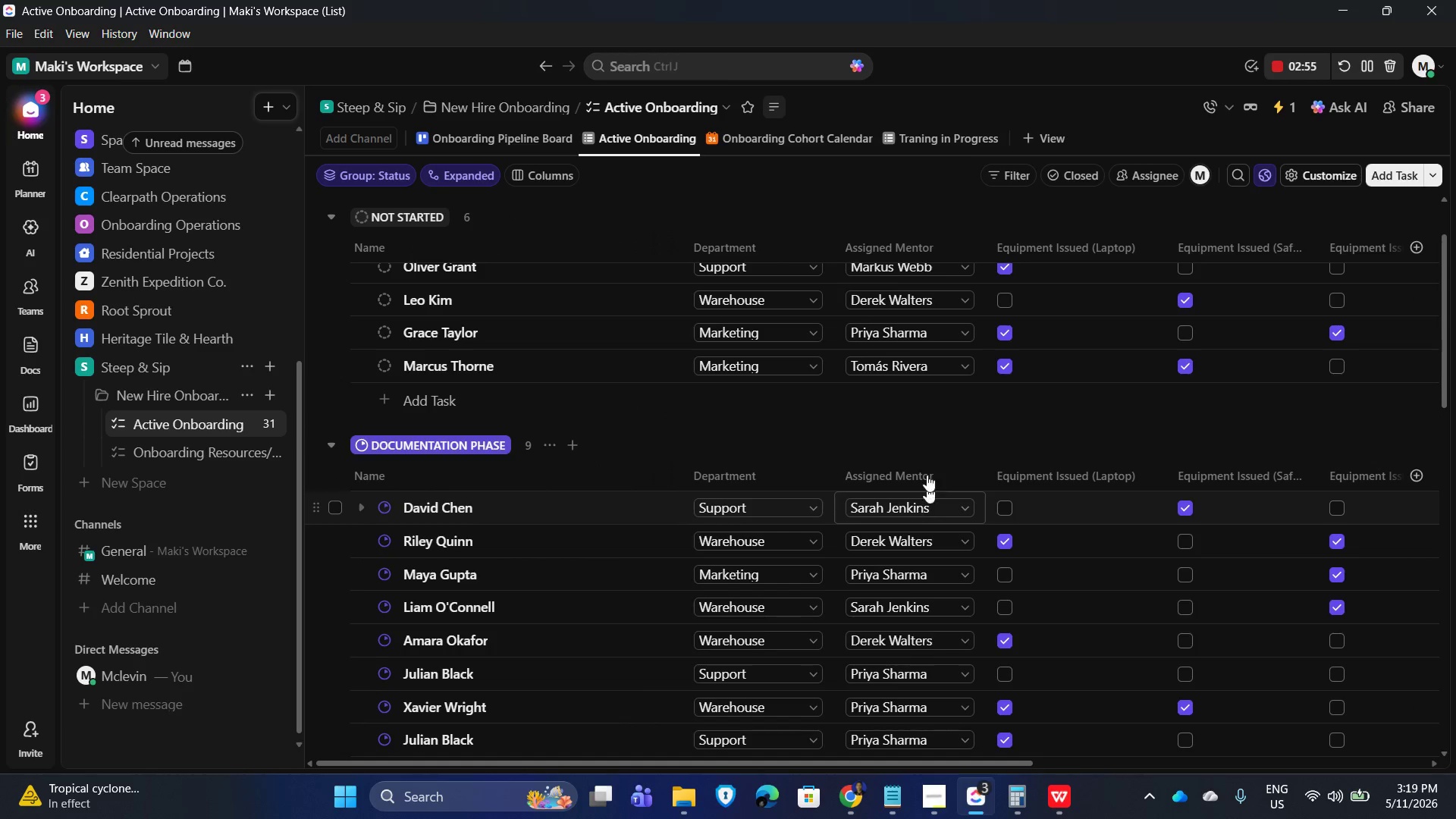 
scroll: coordinate [917, 375], scroll_direction: down, amount: 12.0
 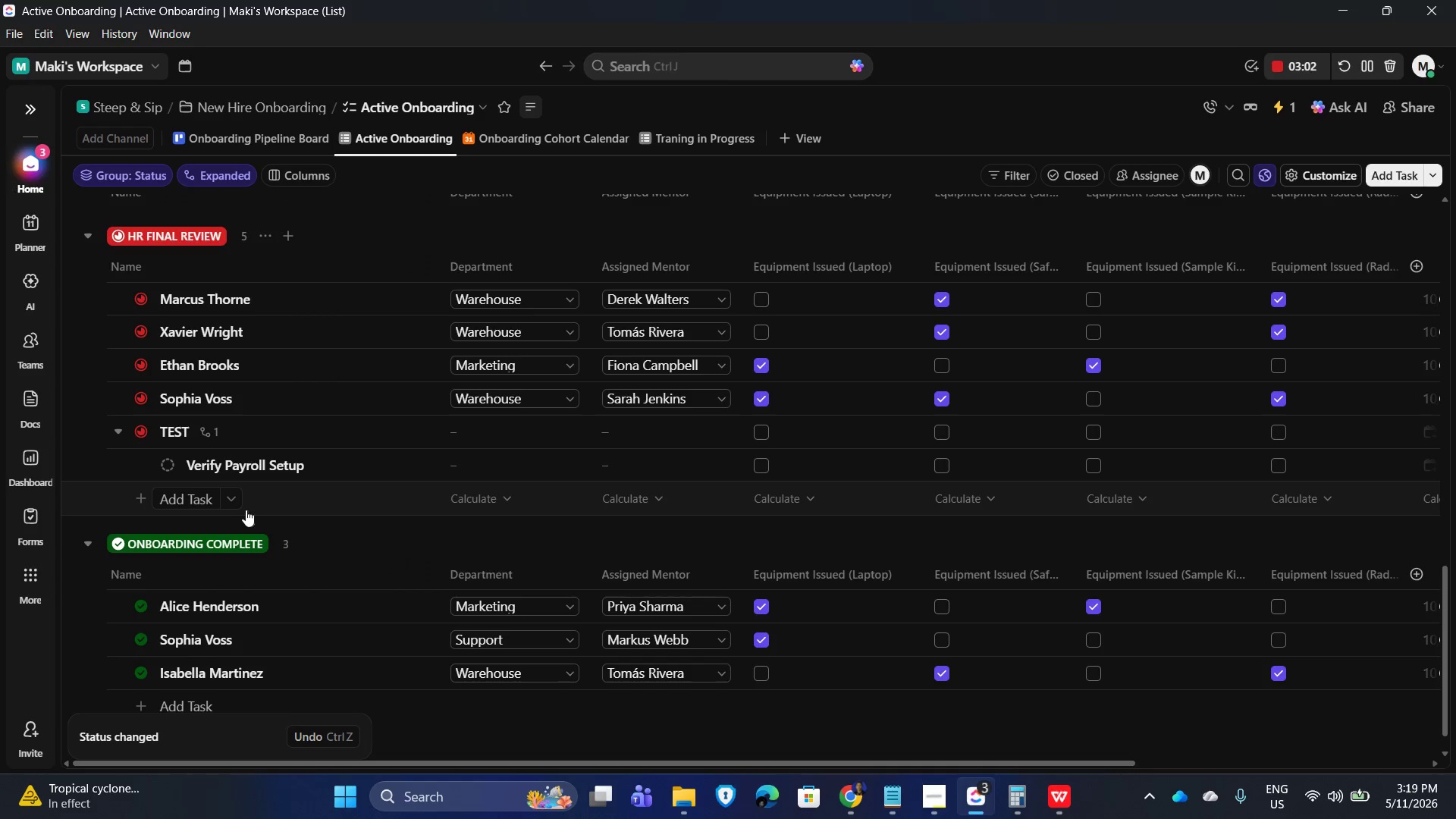 
wait(8.44)
 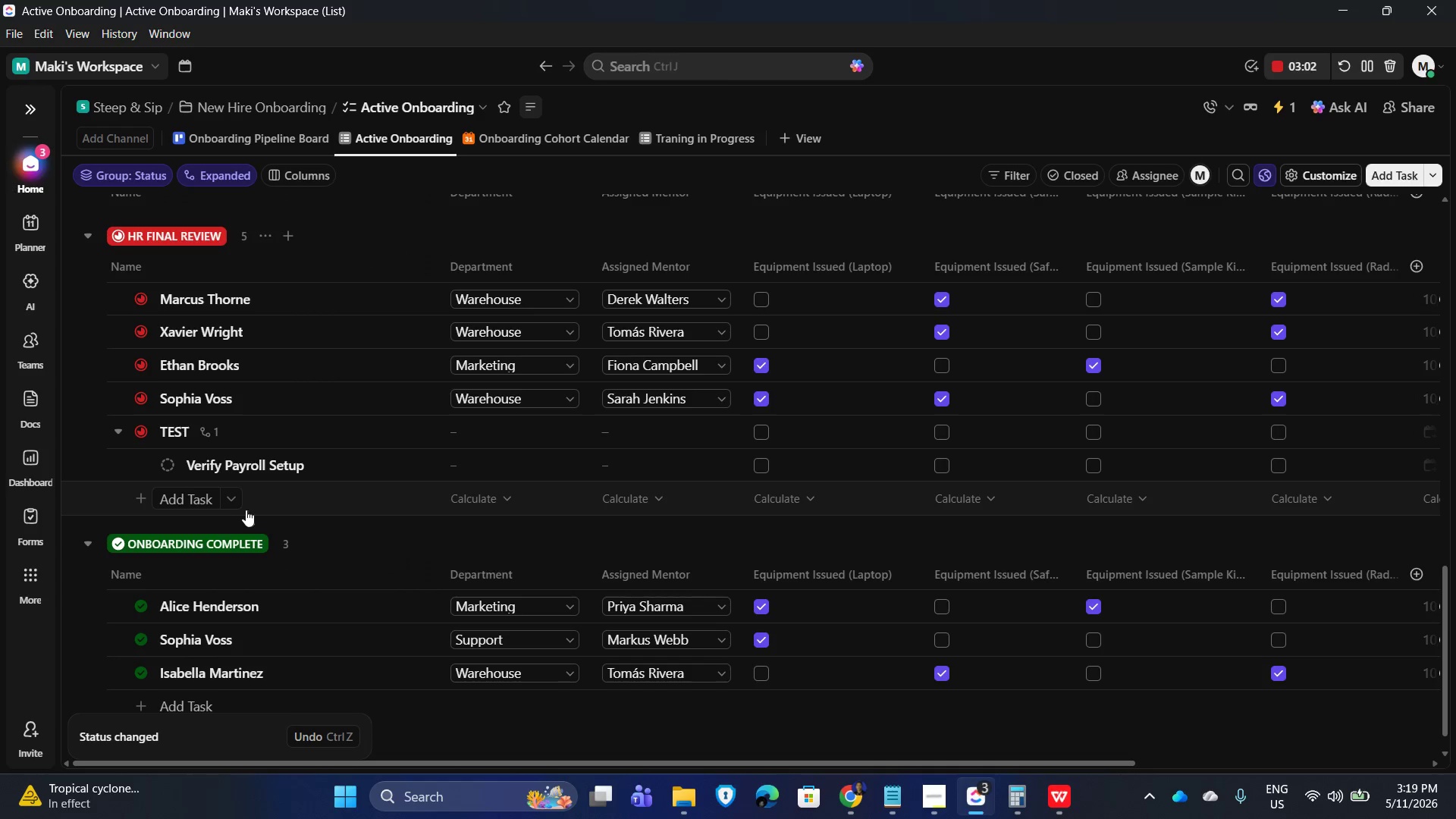 
left_click([1279, 67])
 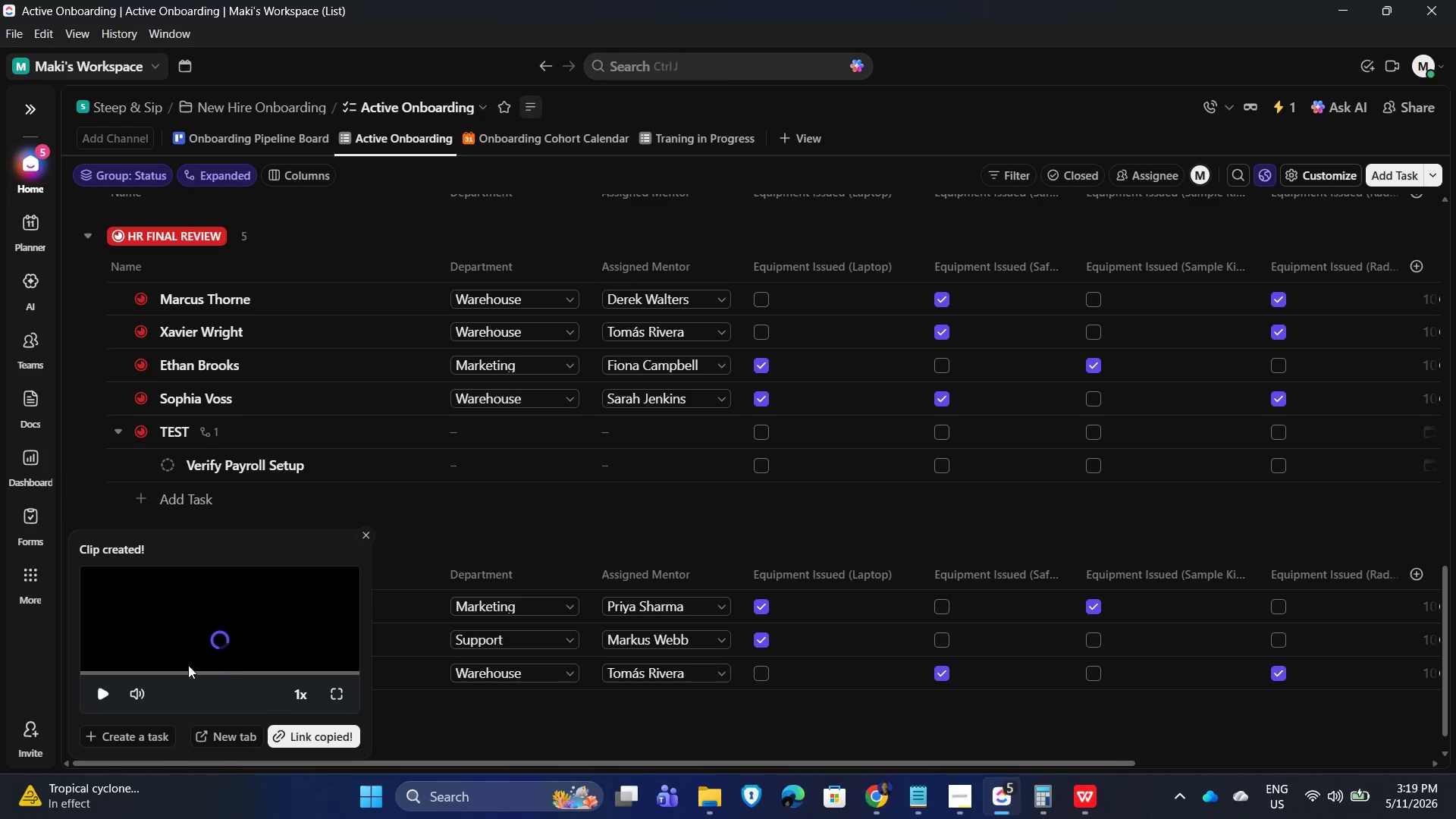 
wait(5.87)
 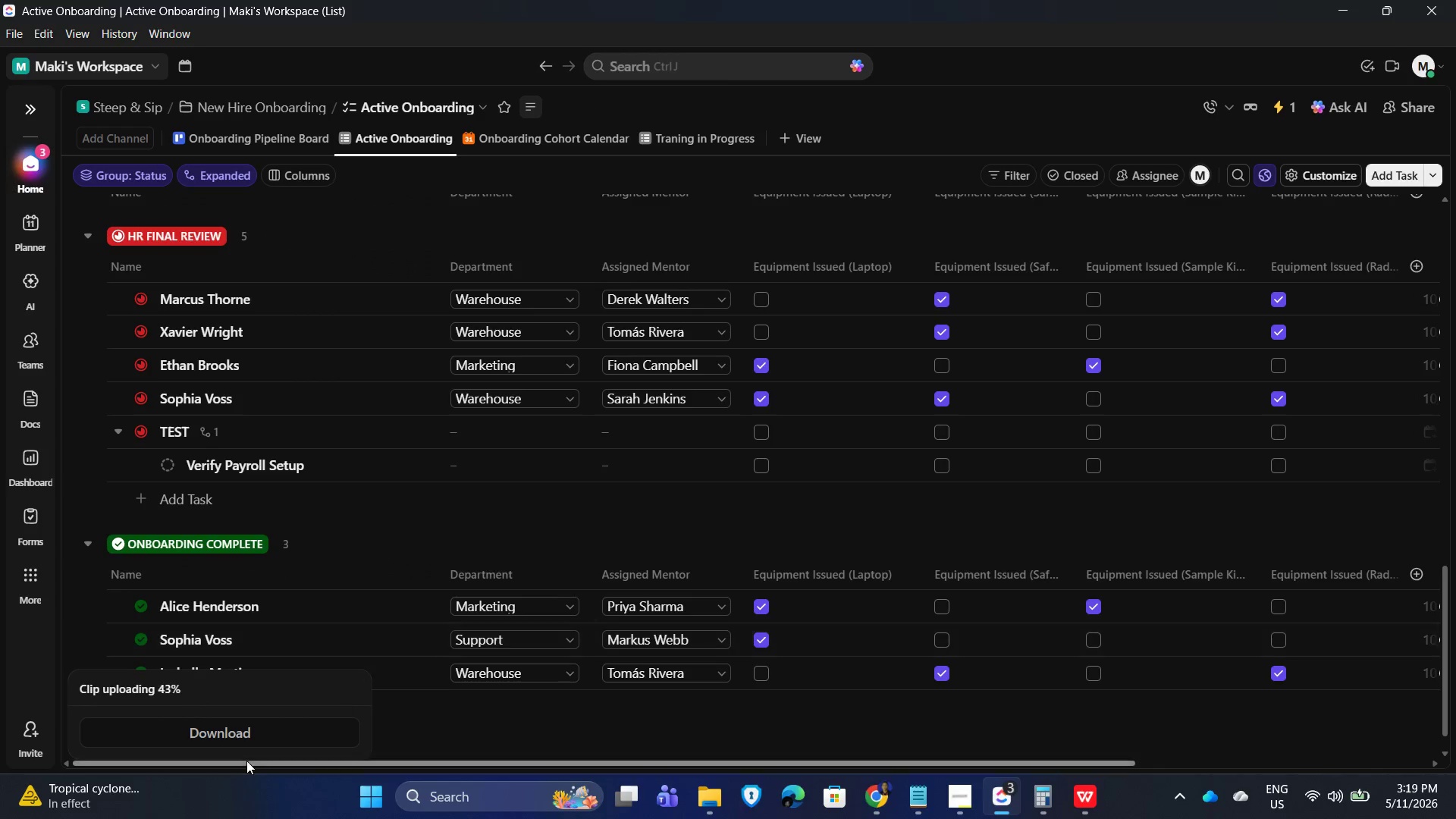 
mouse_move([247, 740])
 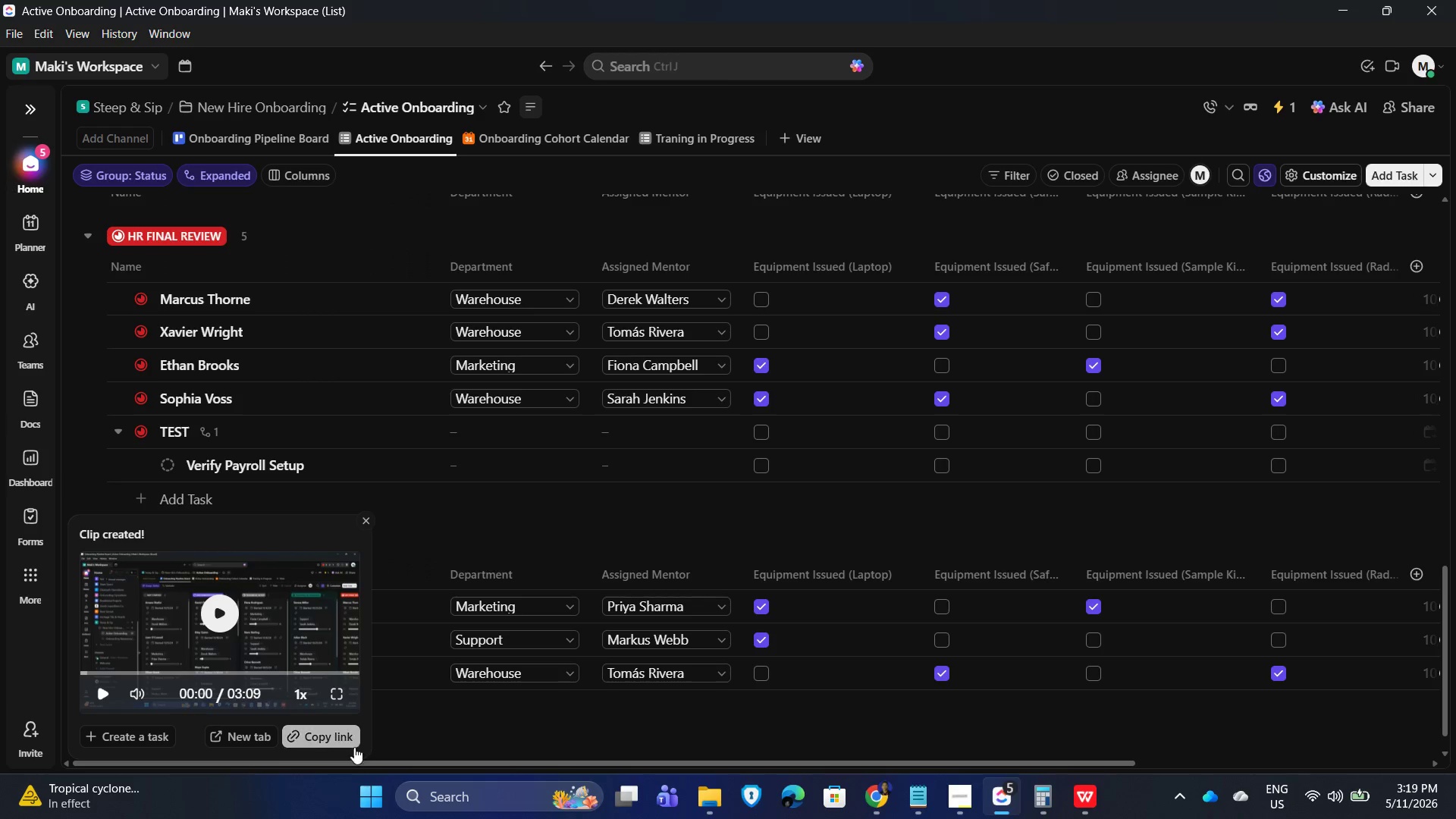 
left_click([340, 739])
 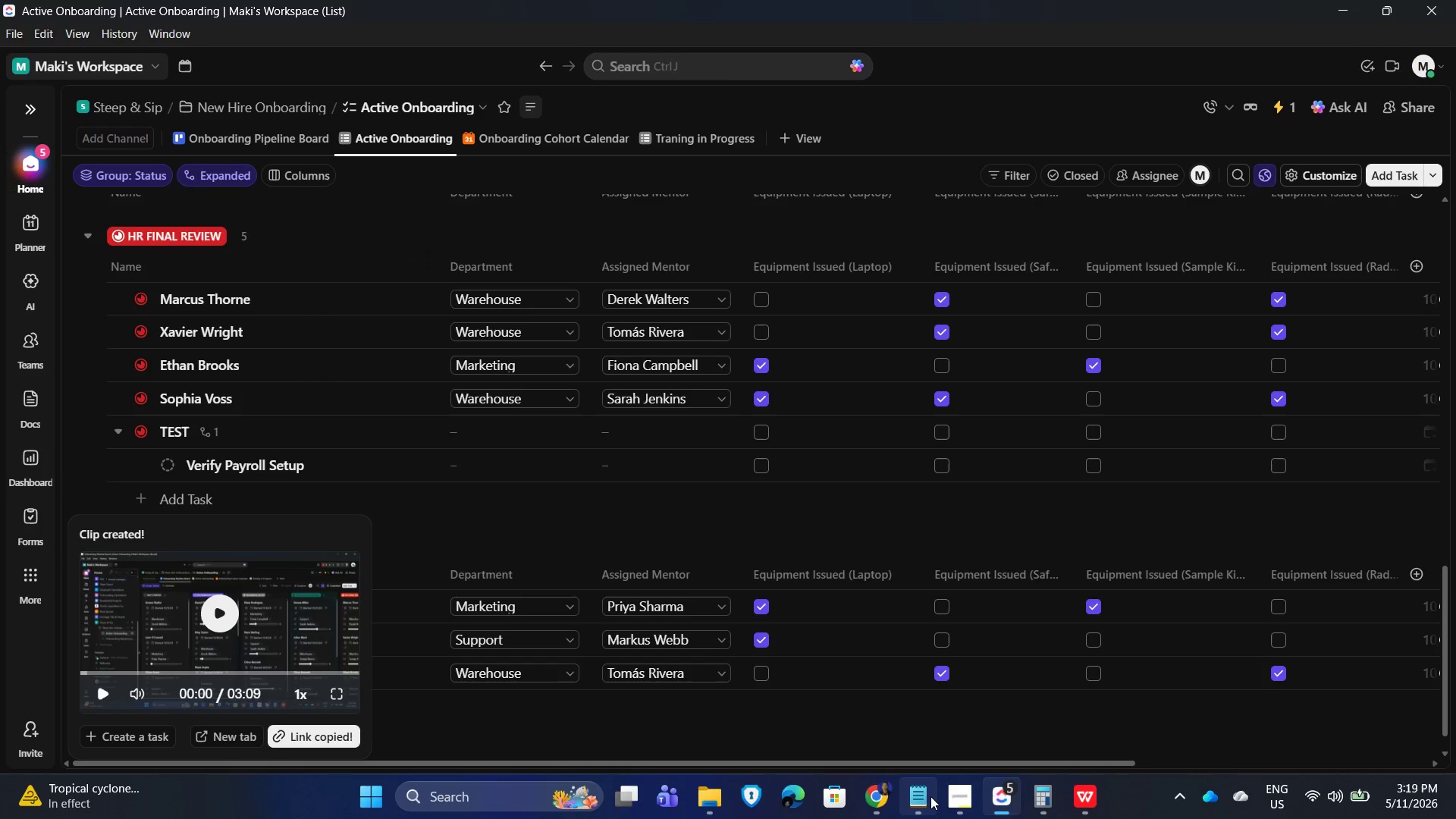 
left_click([918, 798])
 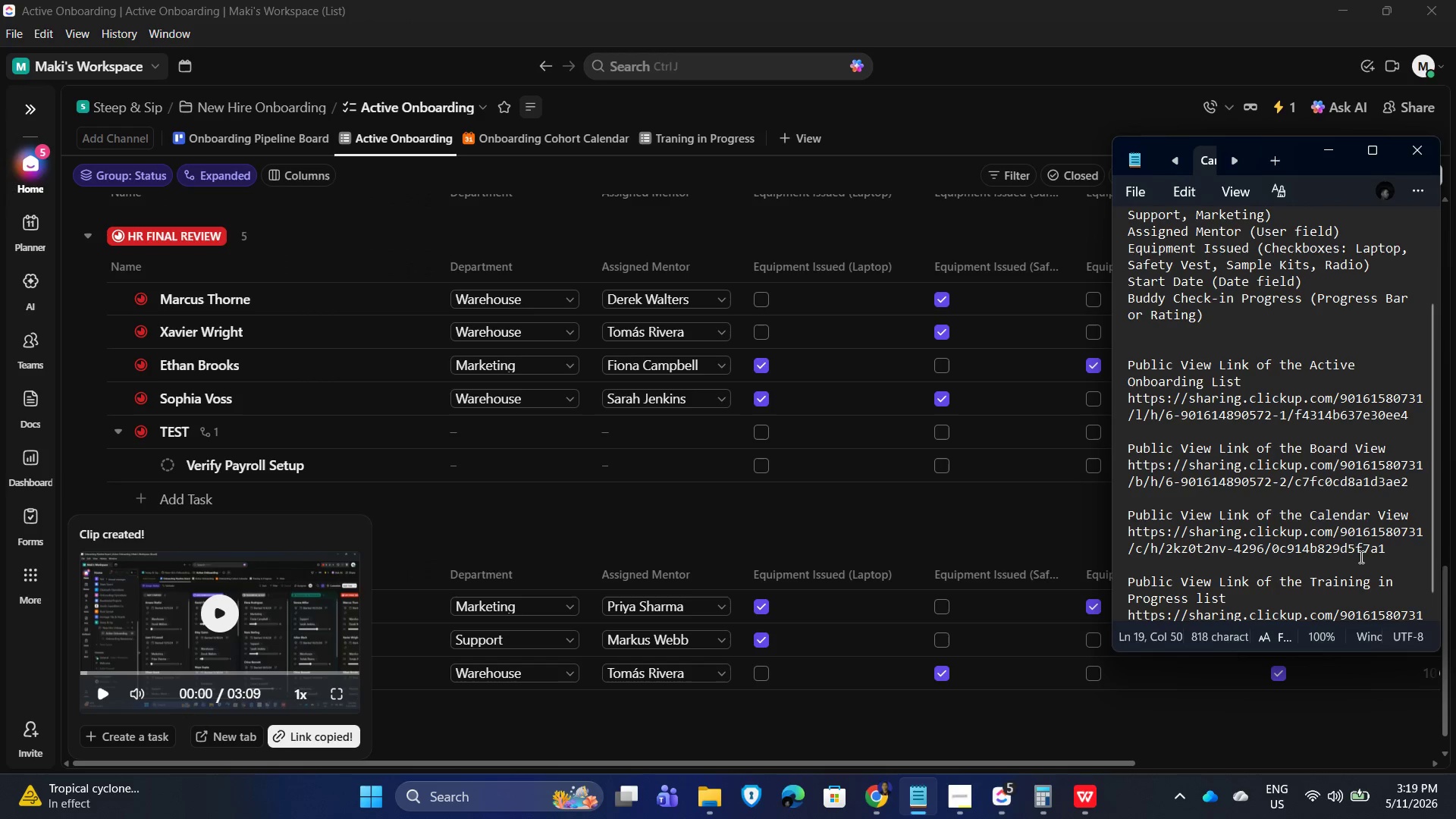 
scroll: coordinate [1318, 525], scroll_direction: down, amount: 8.0
 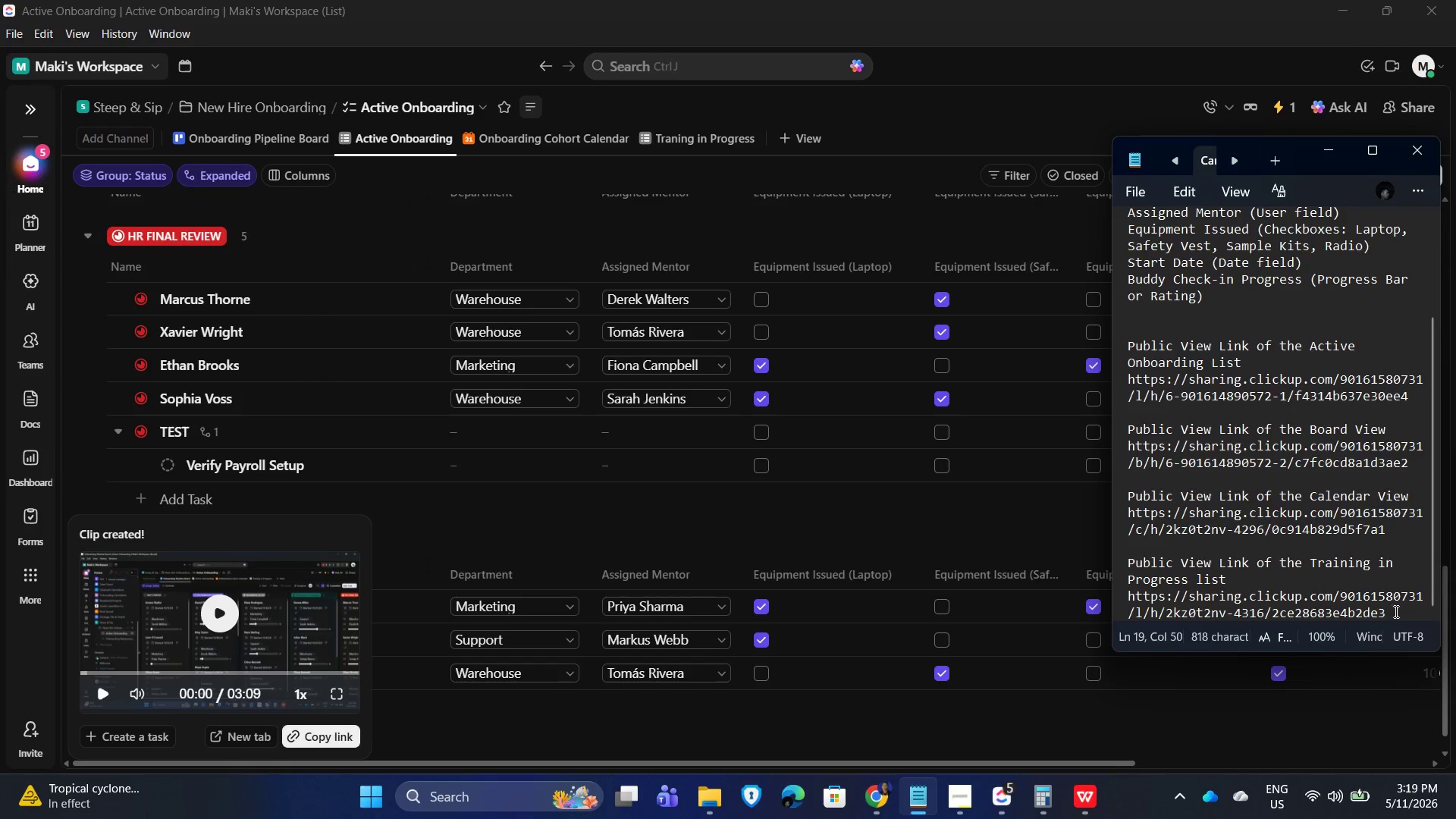 
left_click([1396, 611])
 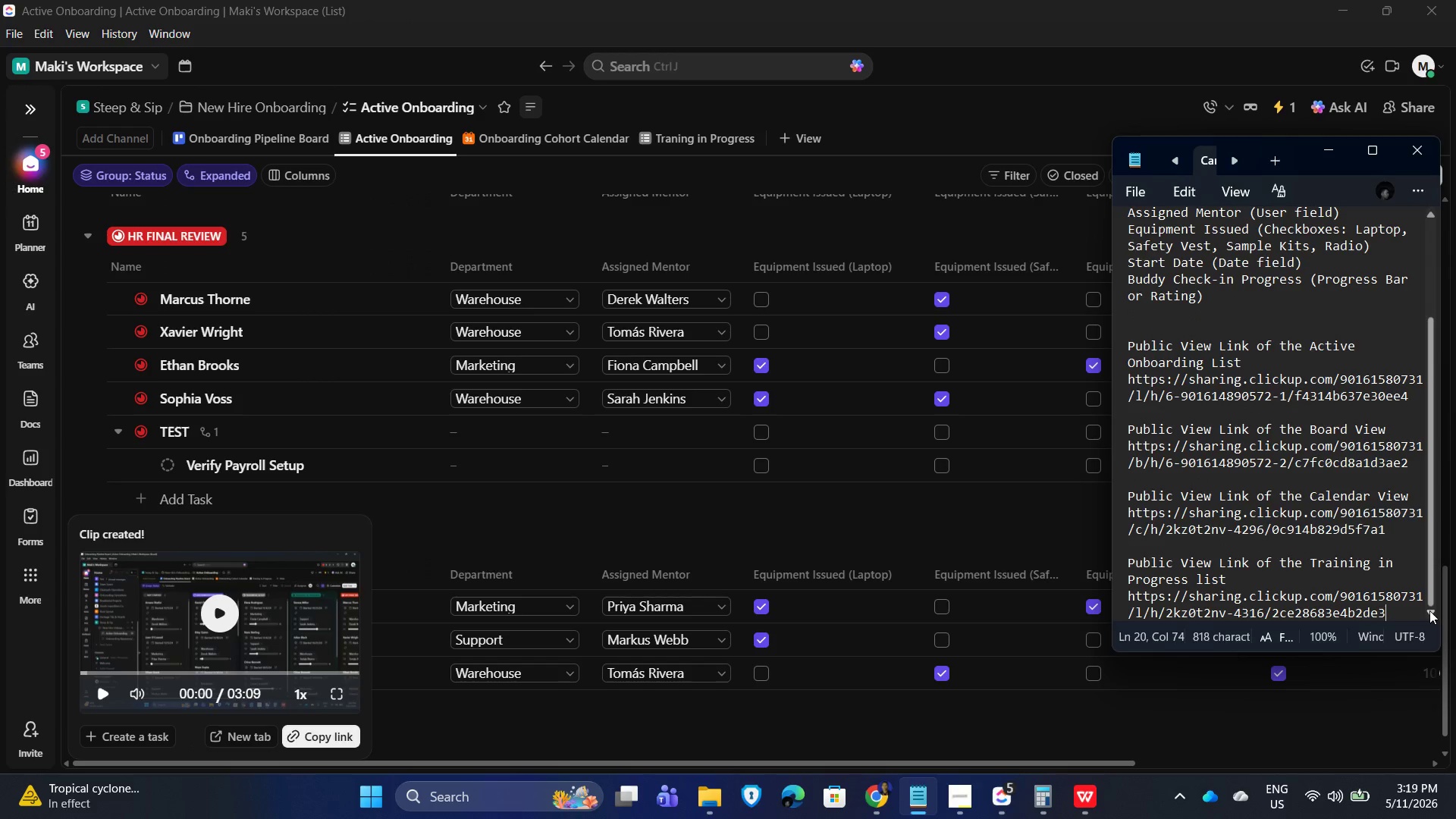 
key(Enter)
 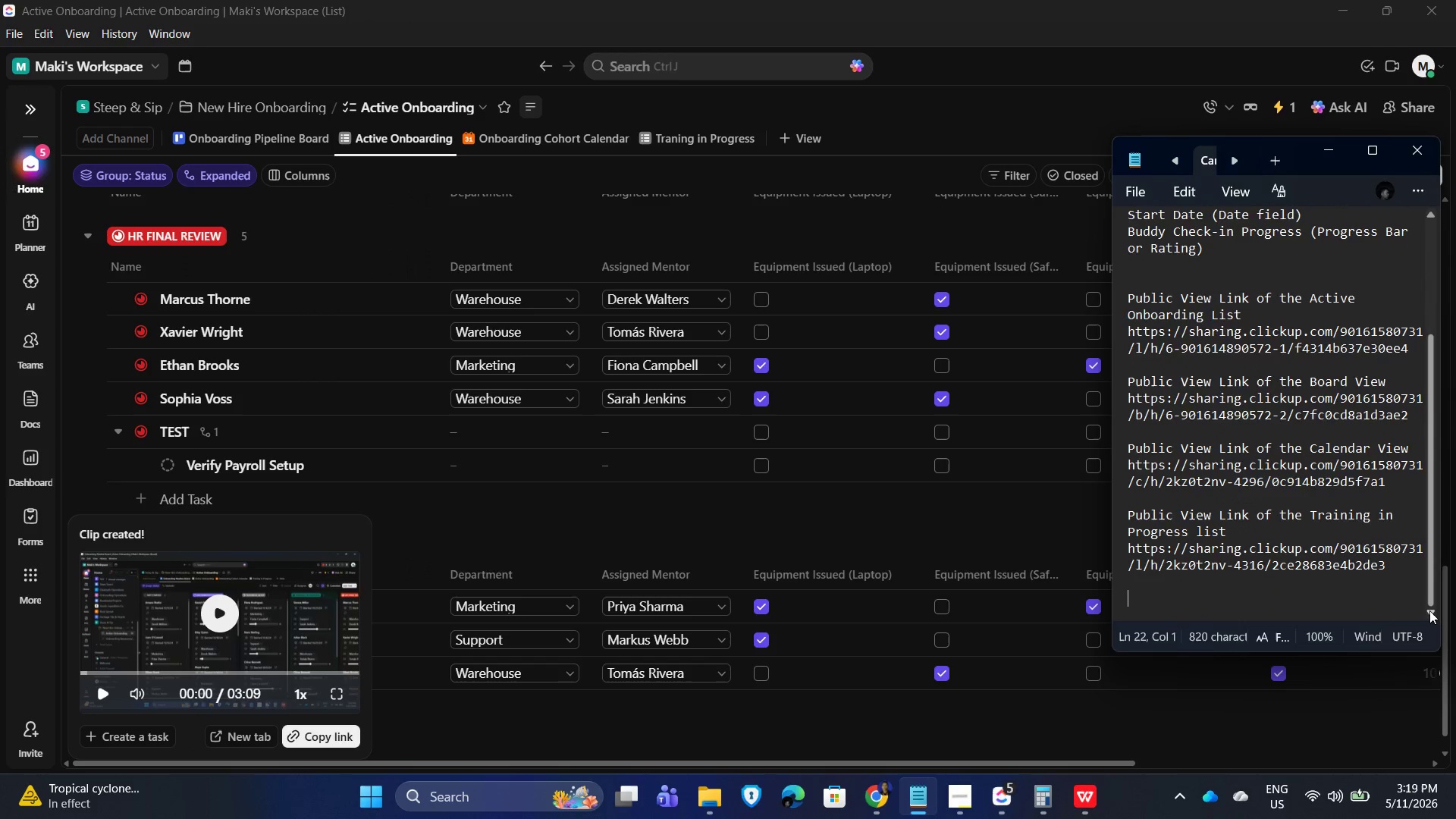 
key(Enter)
 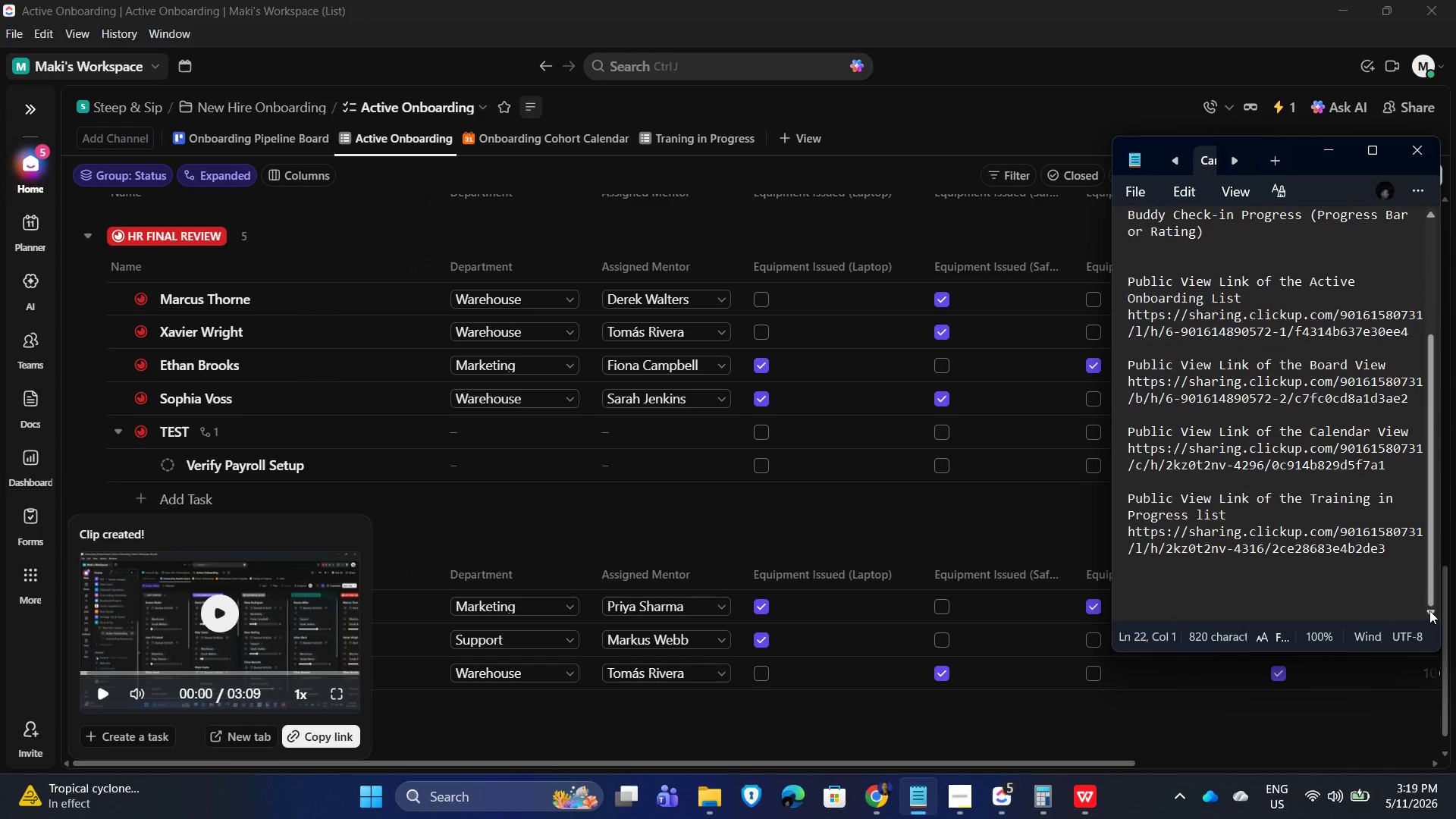 
key(Enter)
 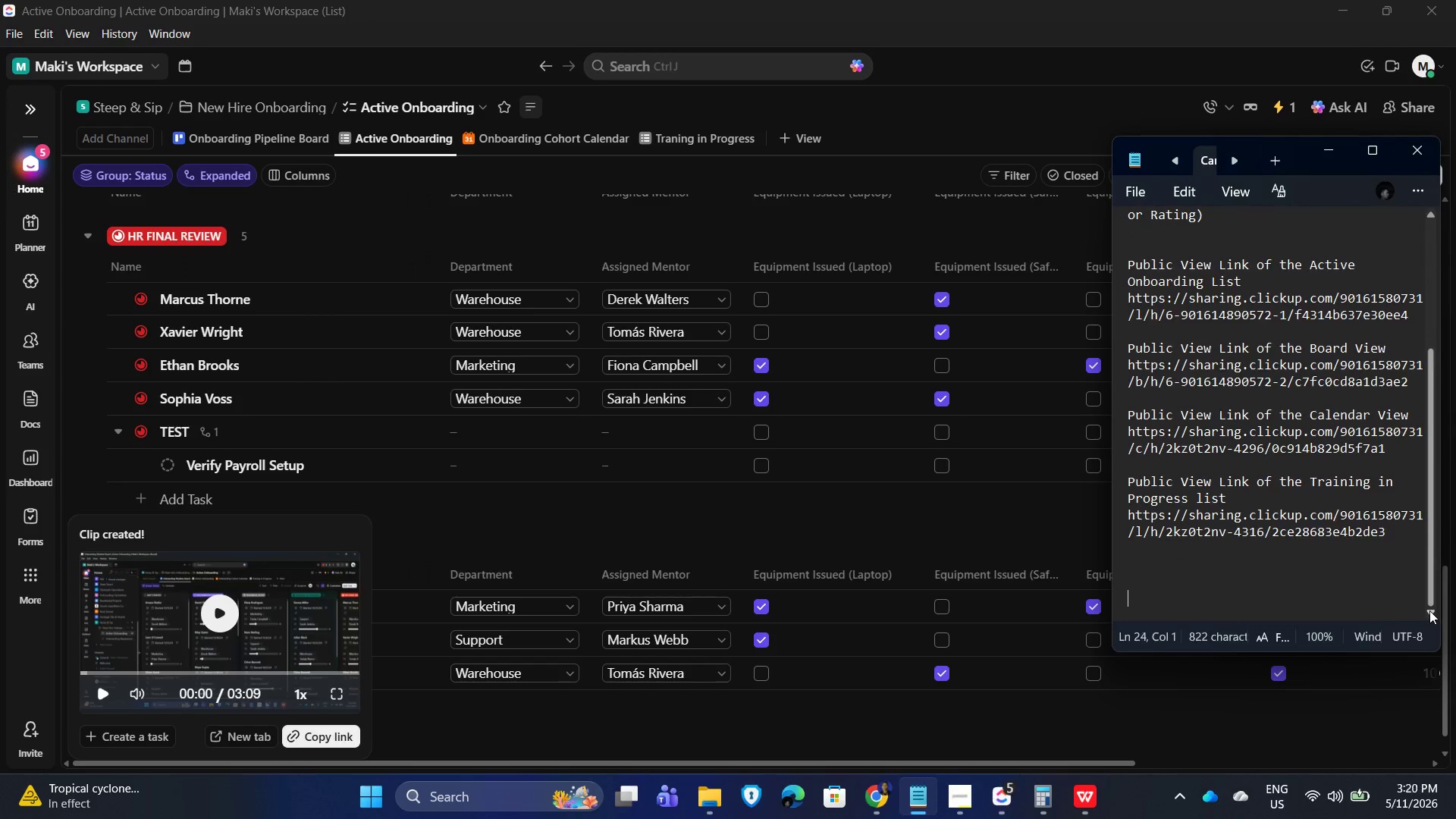 
key(Enter)
 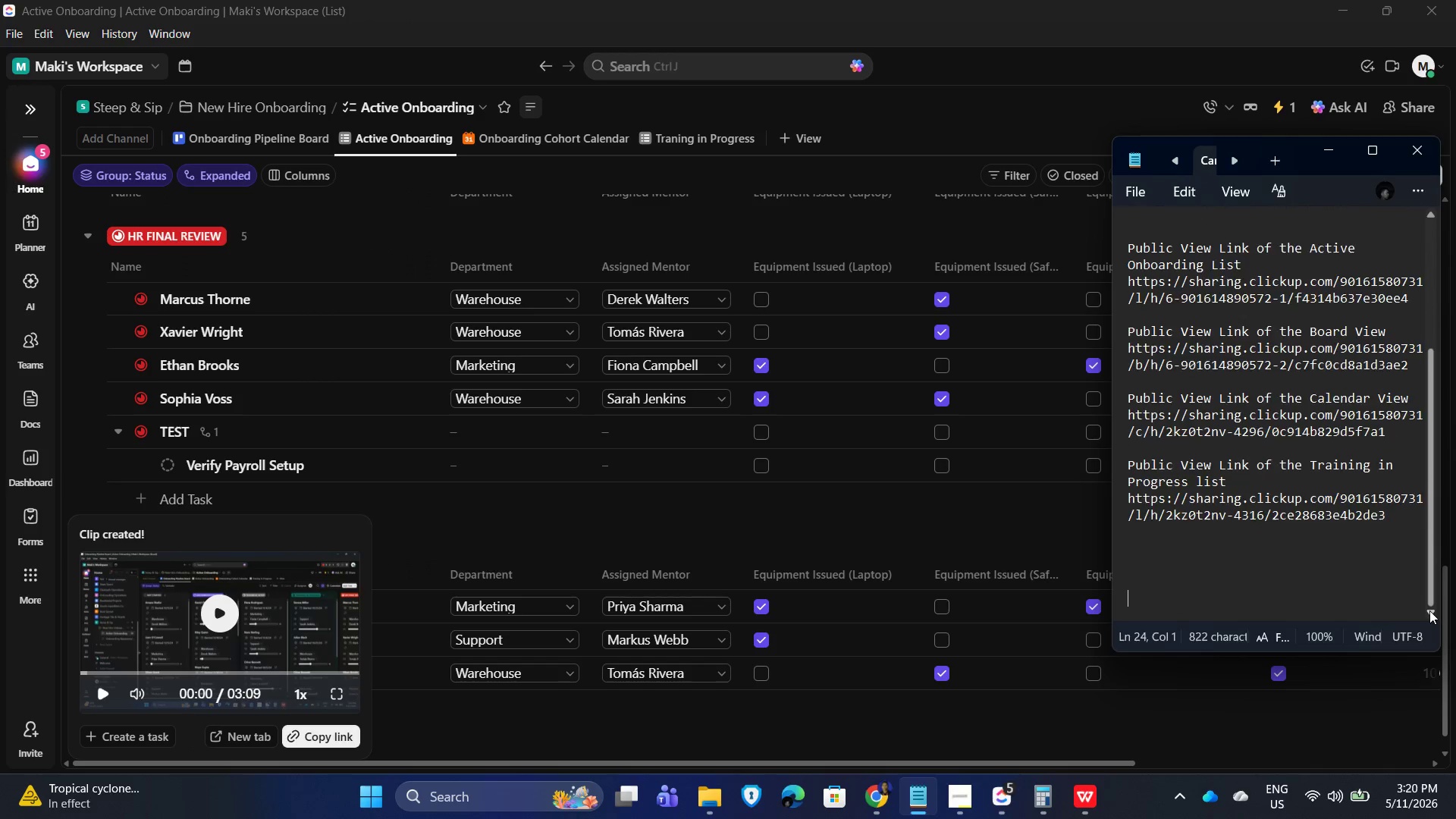 
key(Enter)
 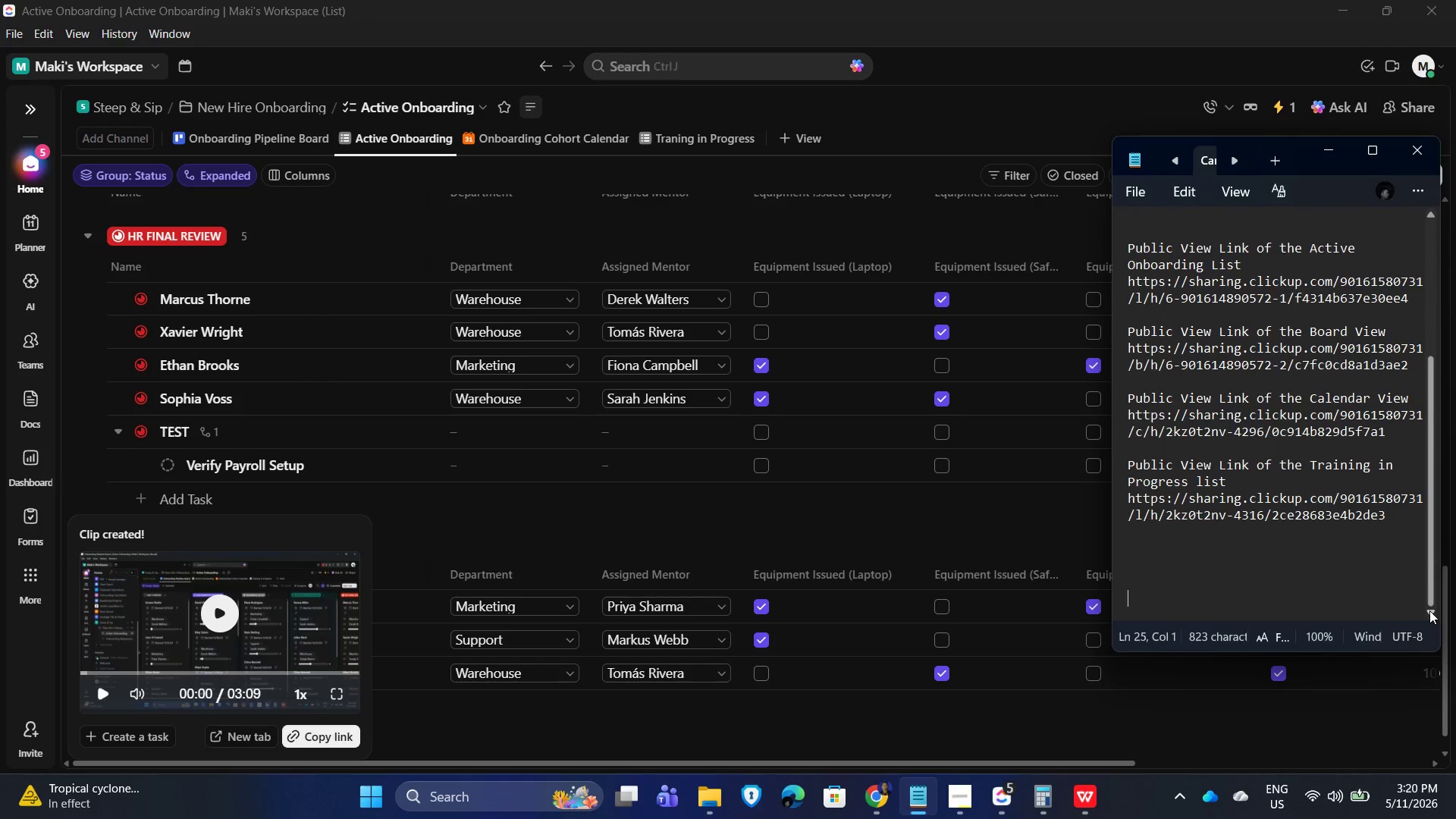 
key(Control+V)
 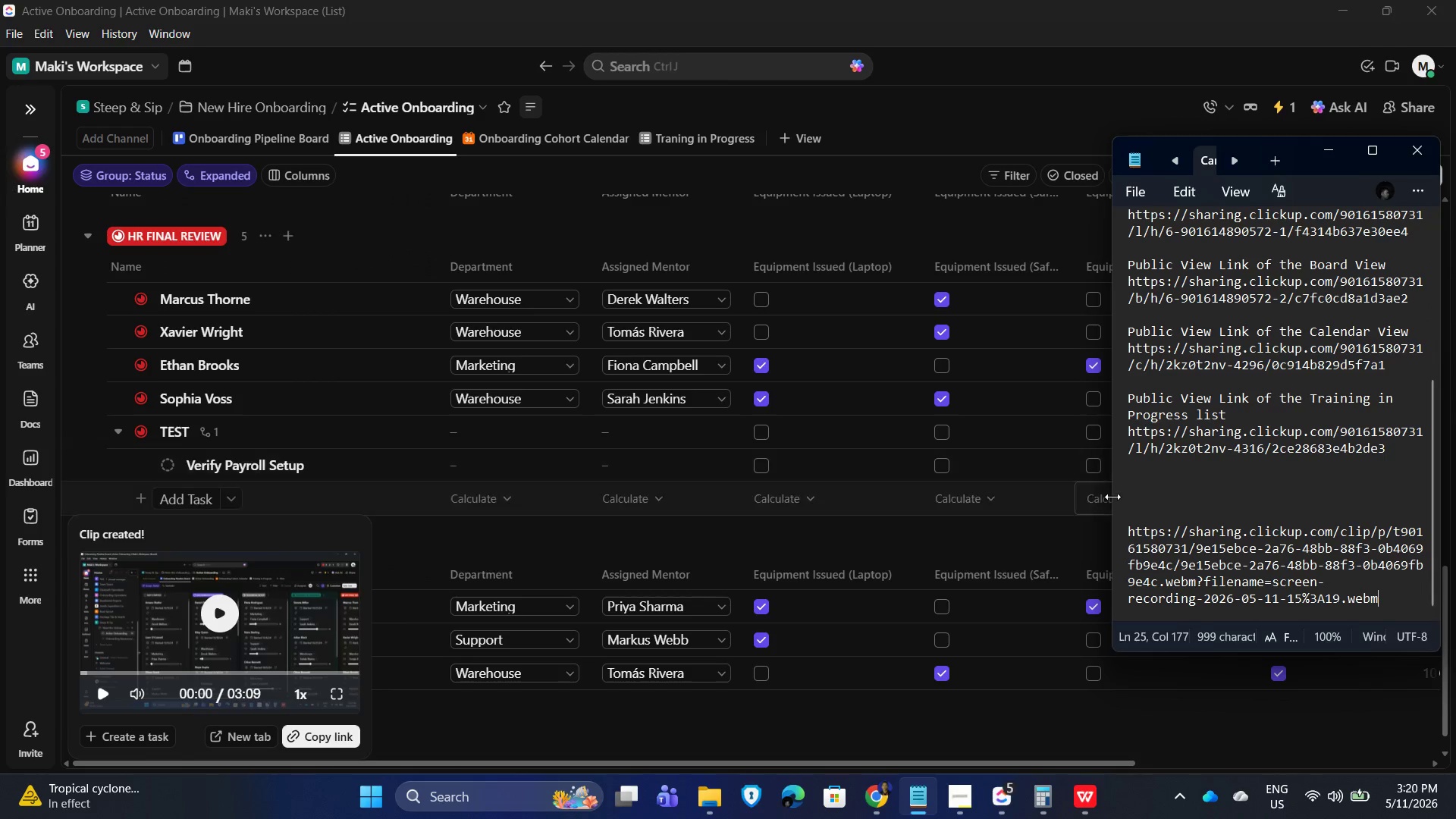 
left_click([1144, 503])